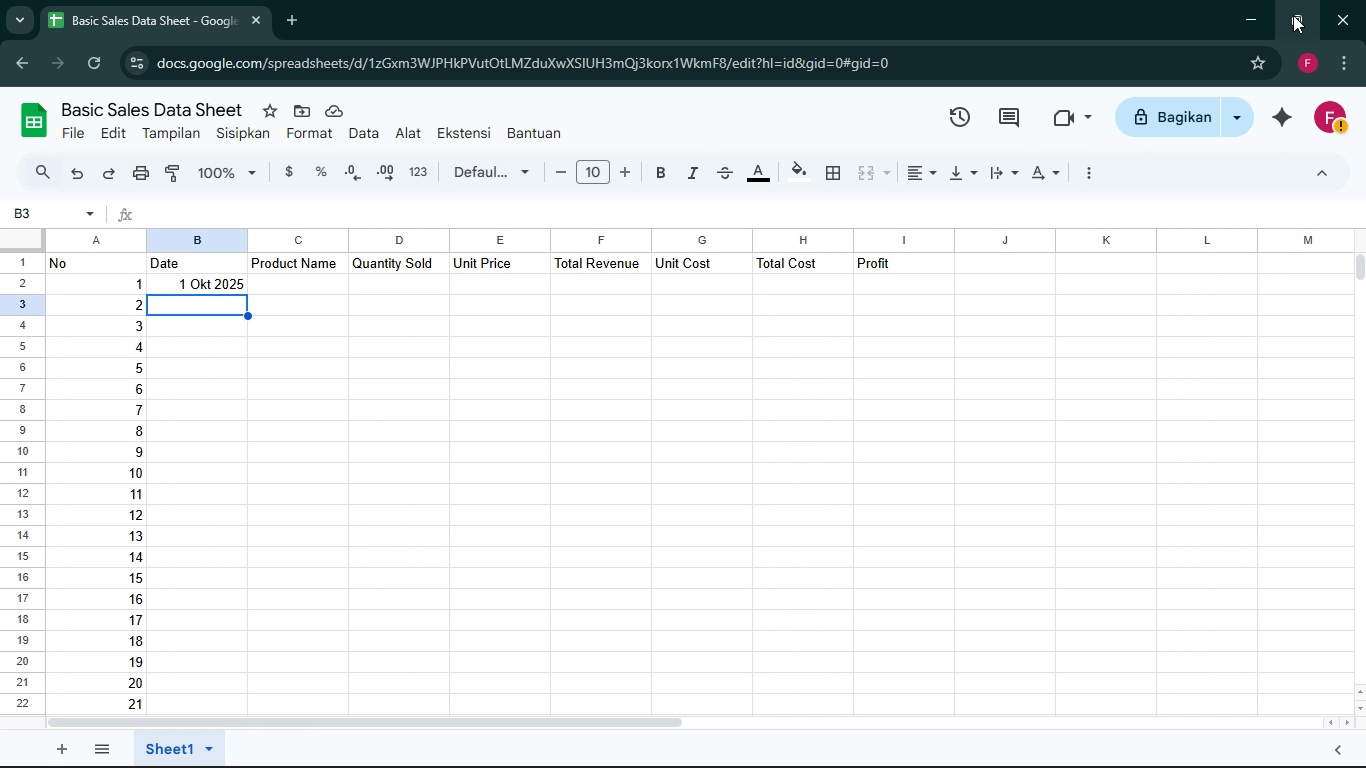 
left_click([926, 293])
 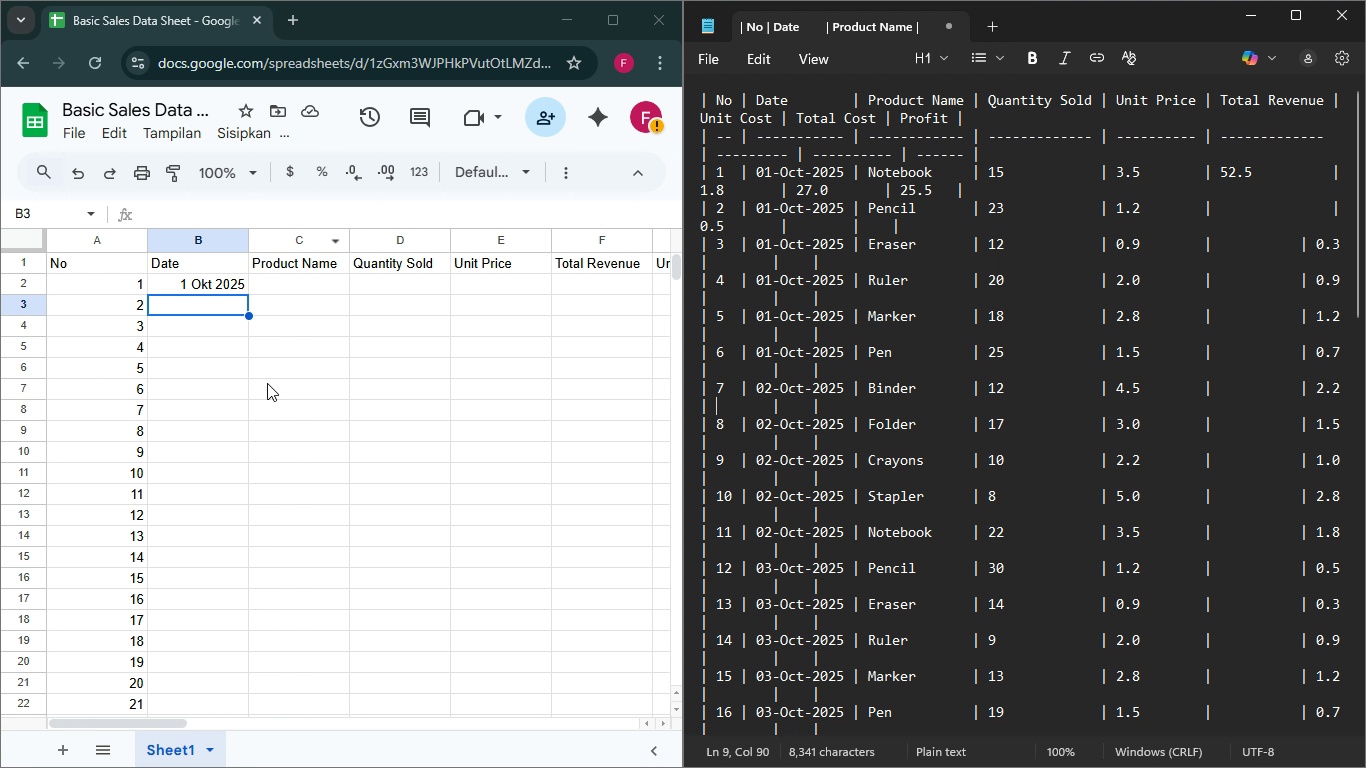 
wait(8.36)
 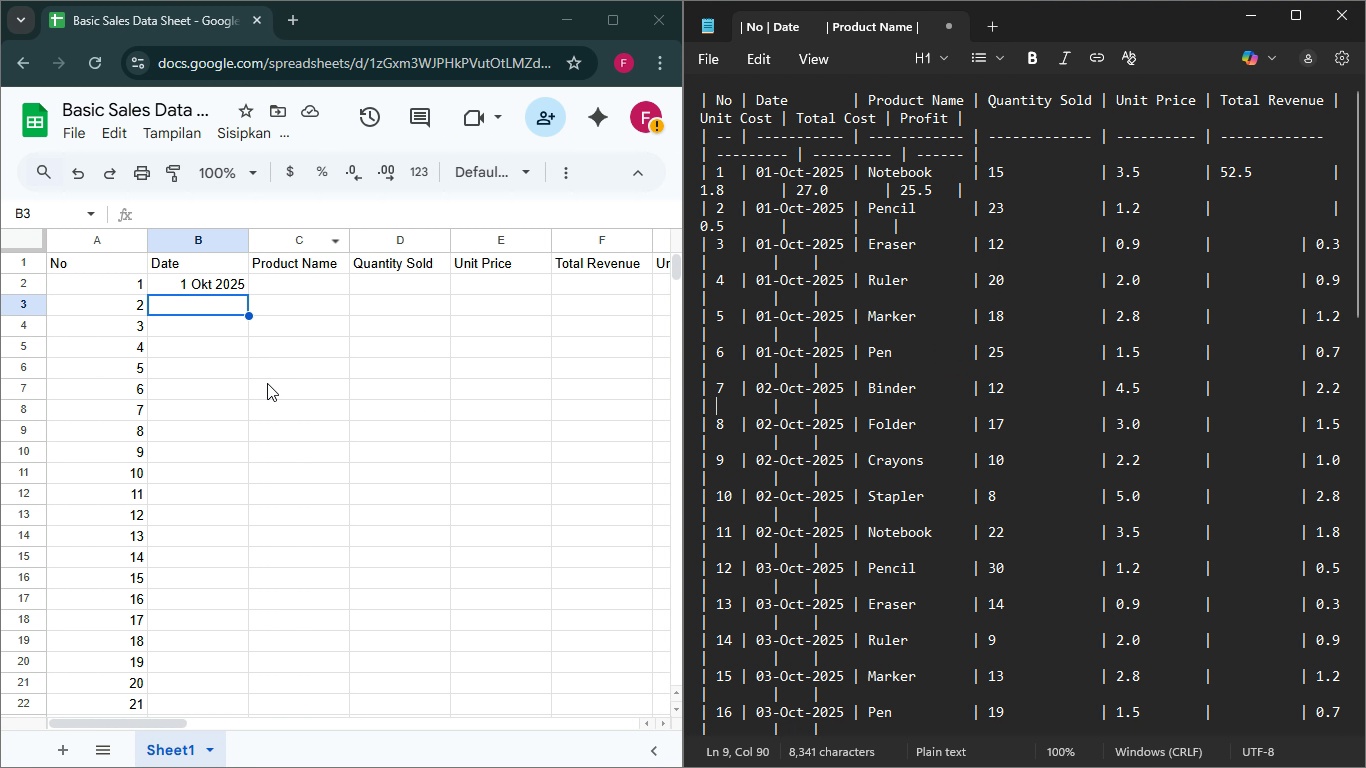 
key(1)
 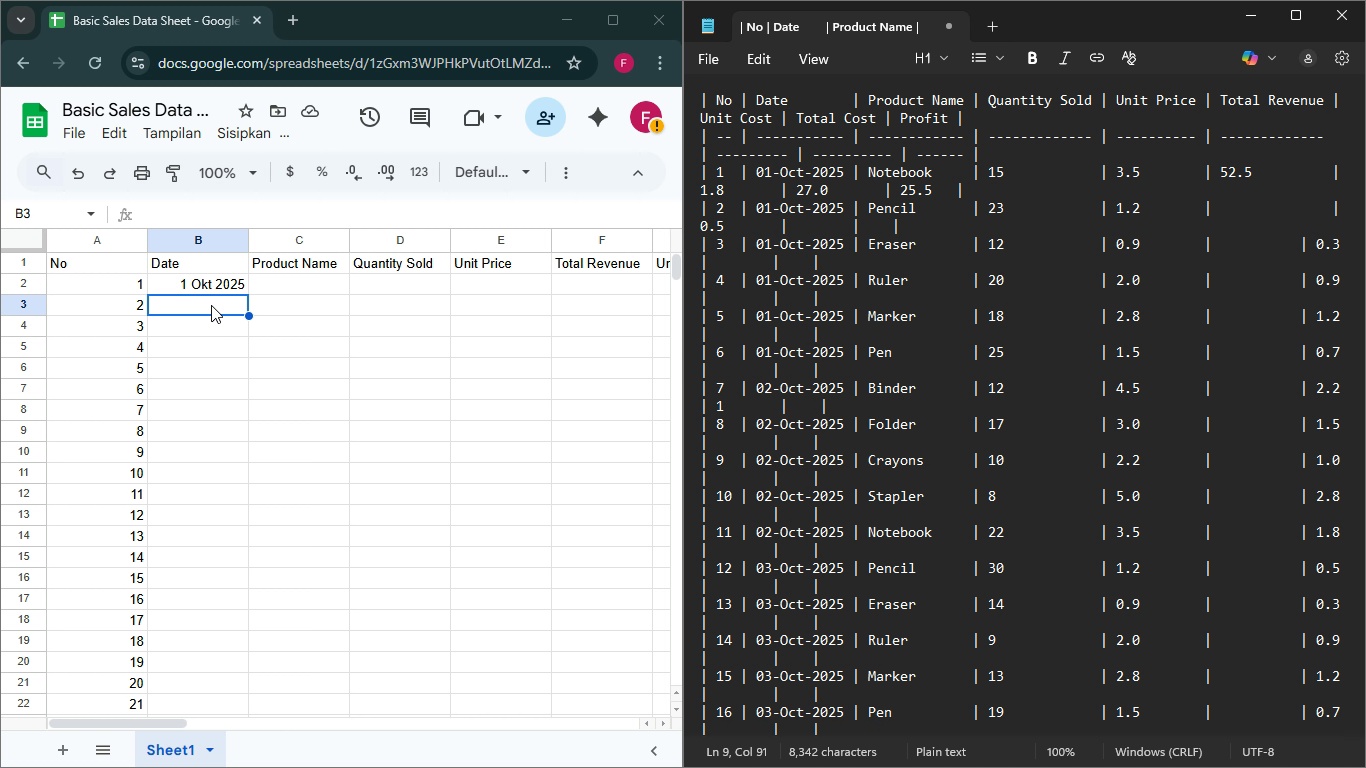 
key(Control+Z)
 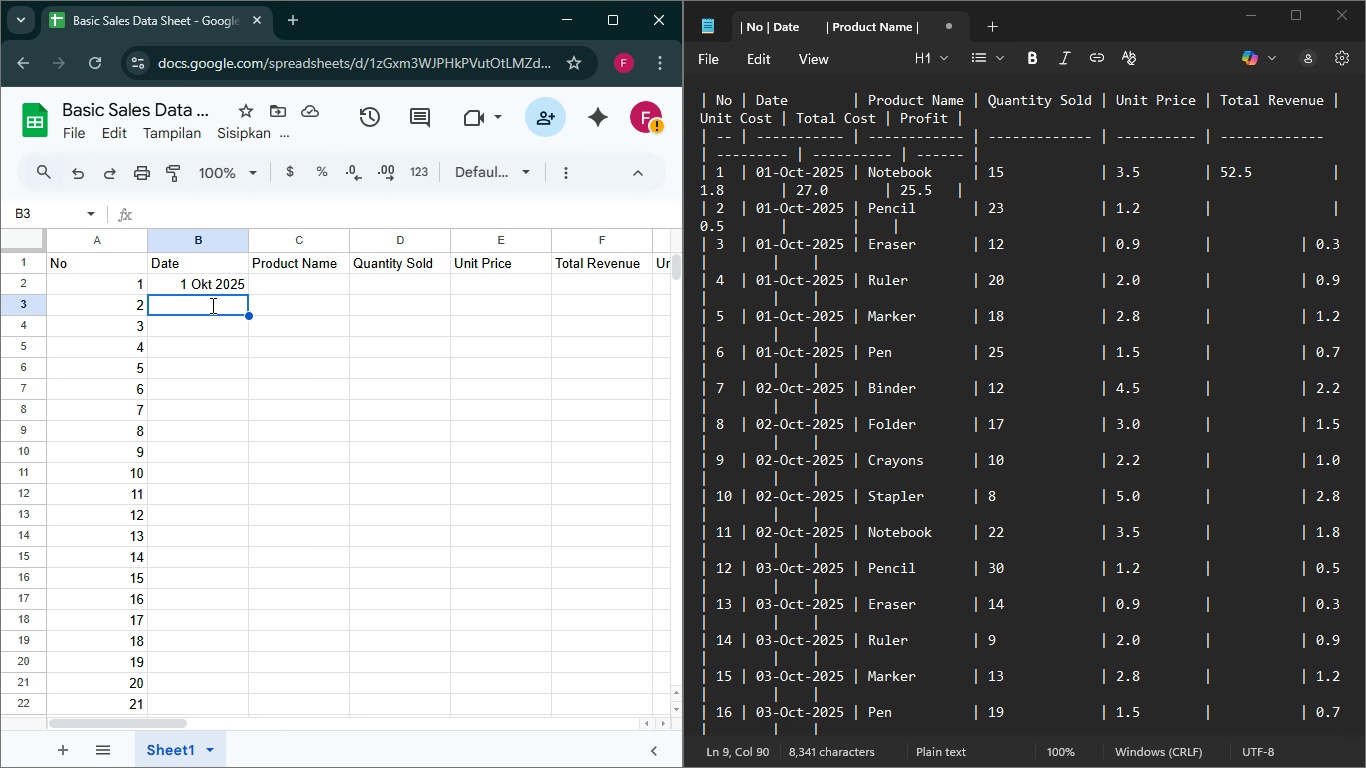 
double_click([211, 305])
 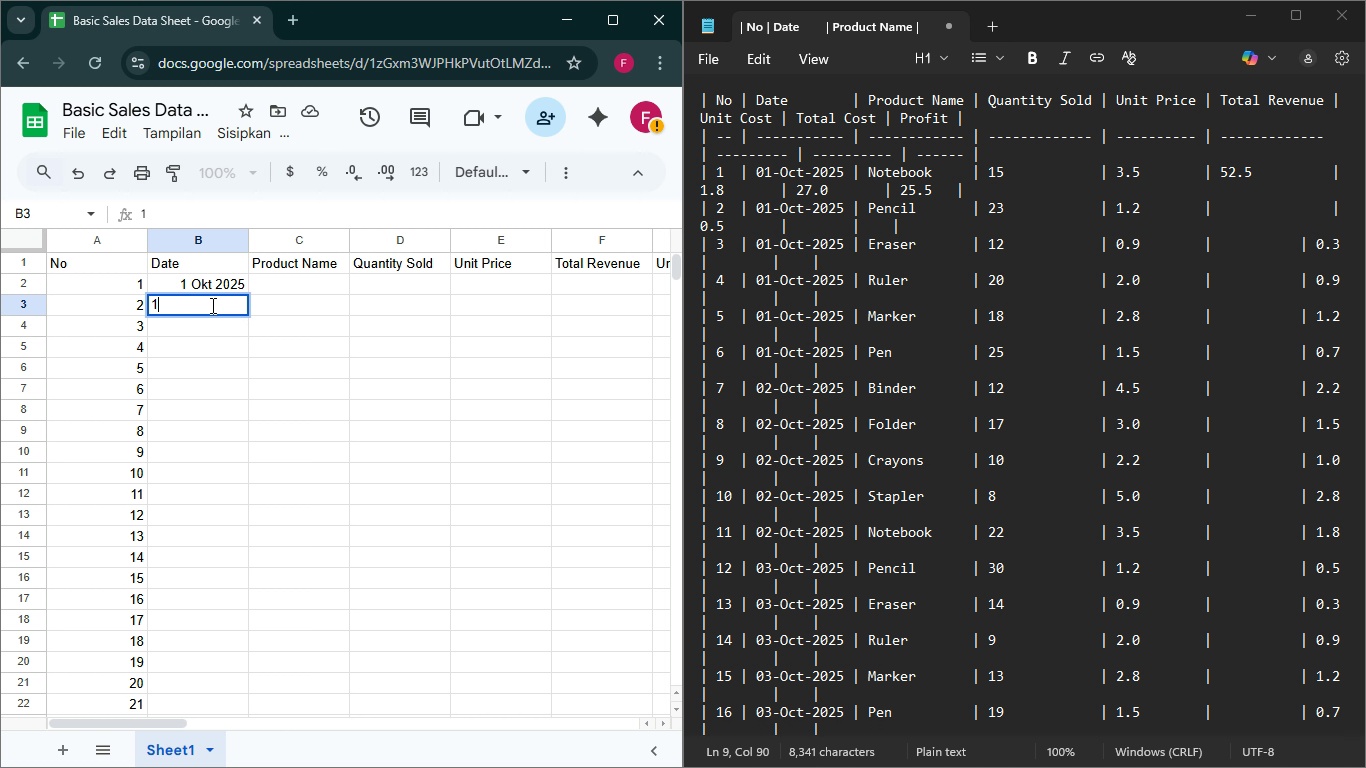 
type(1 Okt)
 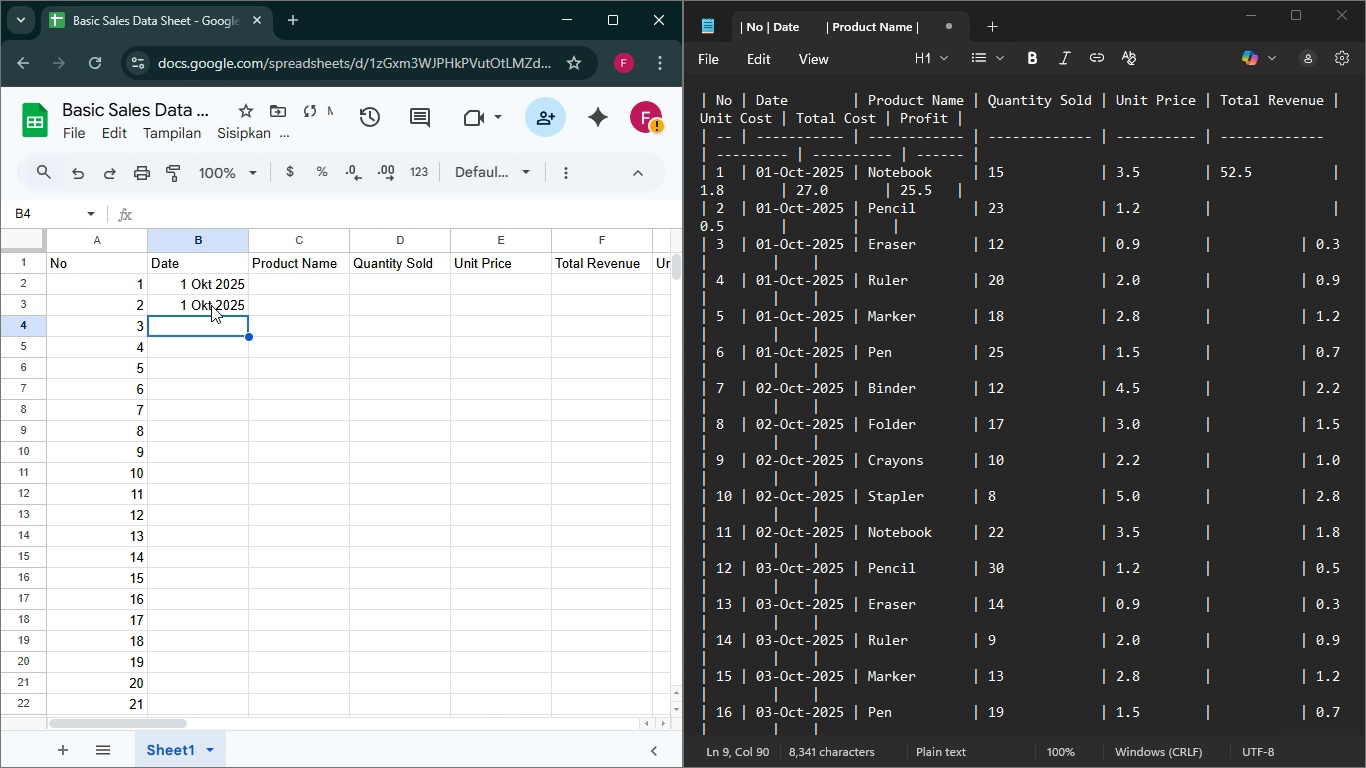 
key(Enter)
 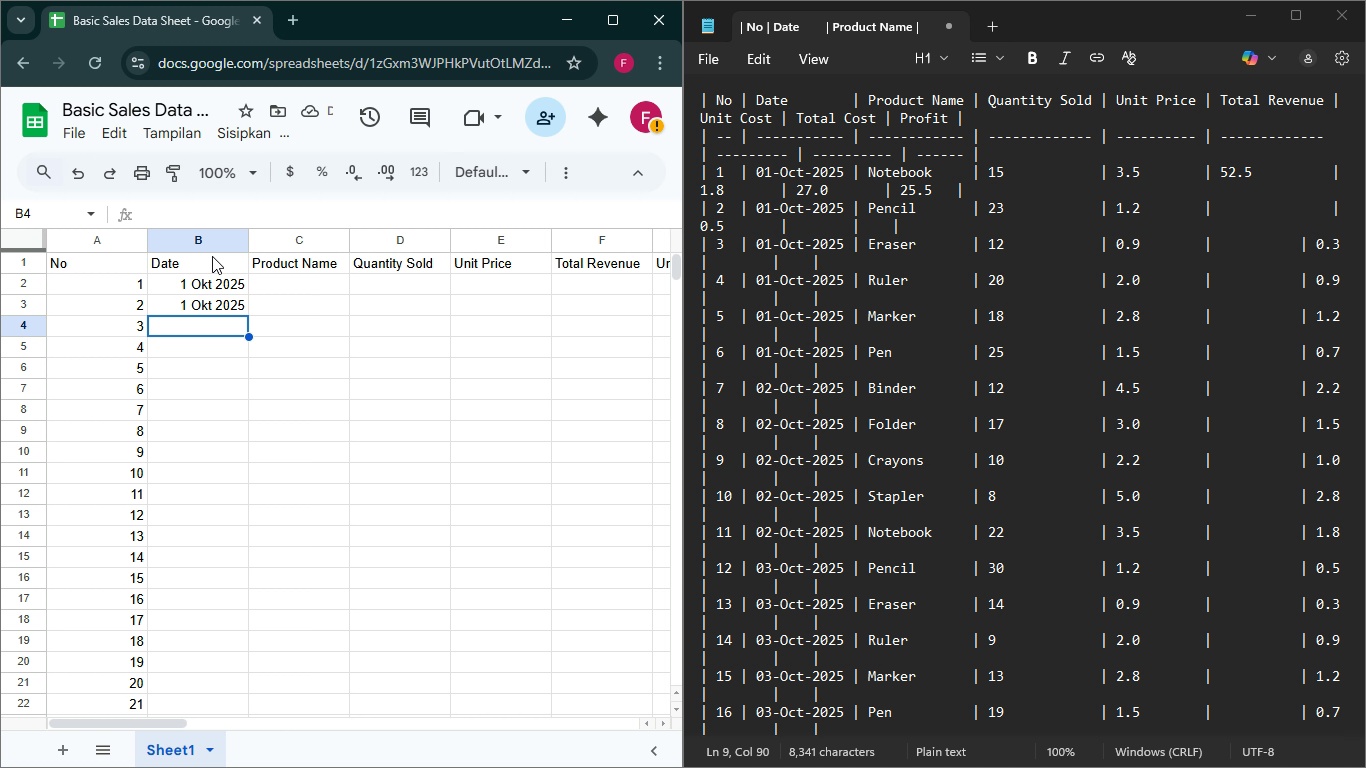 
left_click([205, 234])
 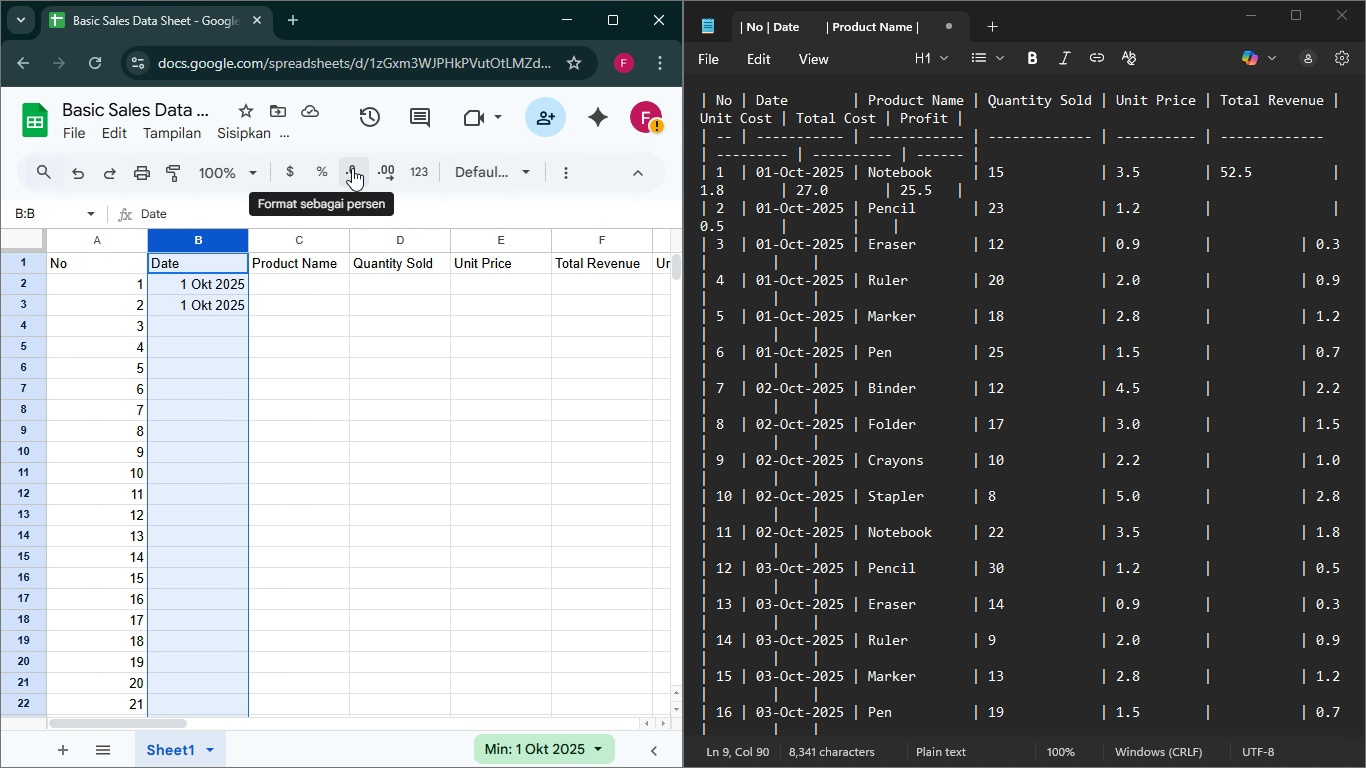 
left_click([426, 170])
 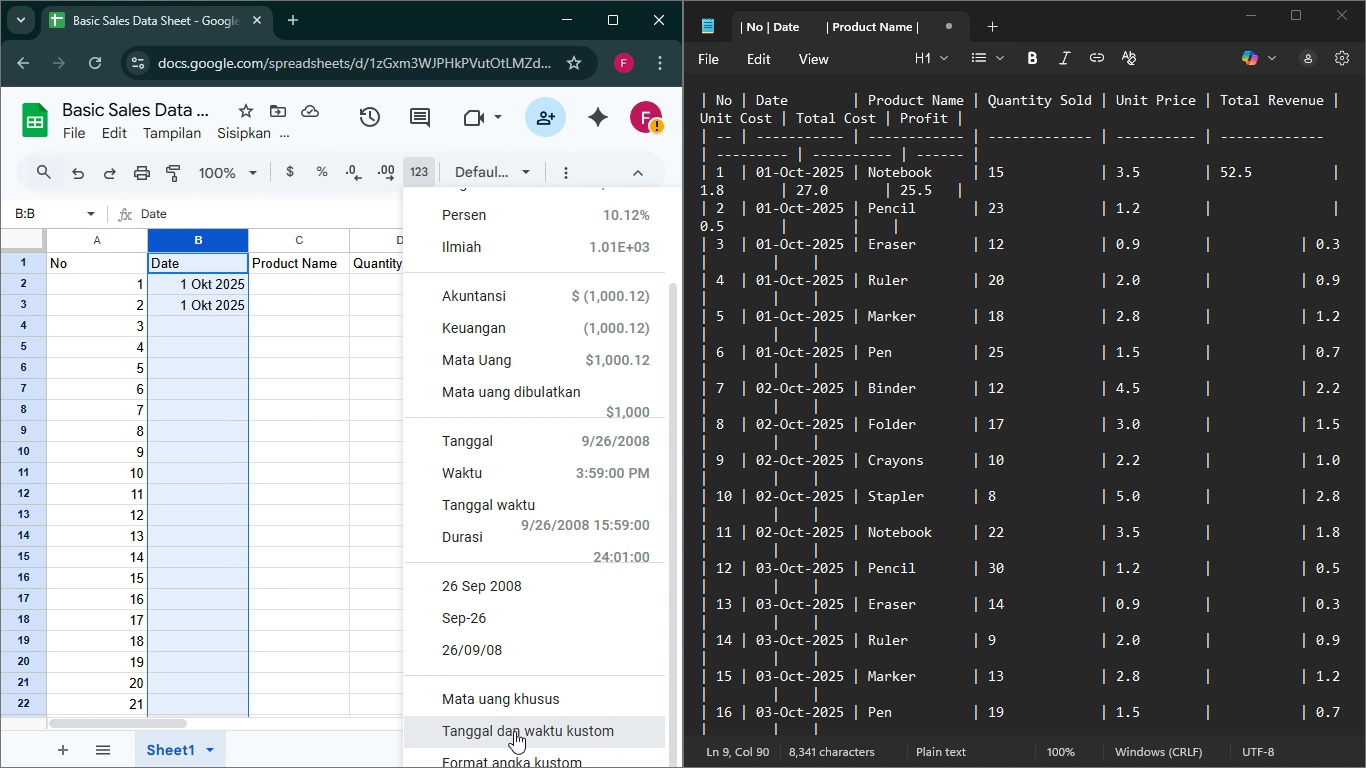 
left_click([514, 731])
 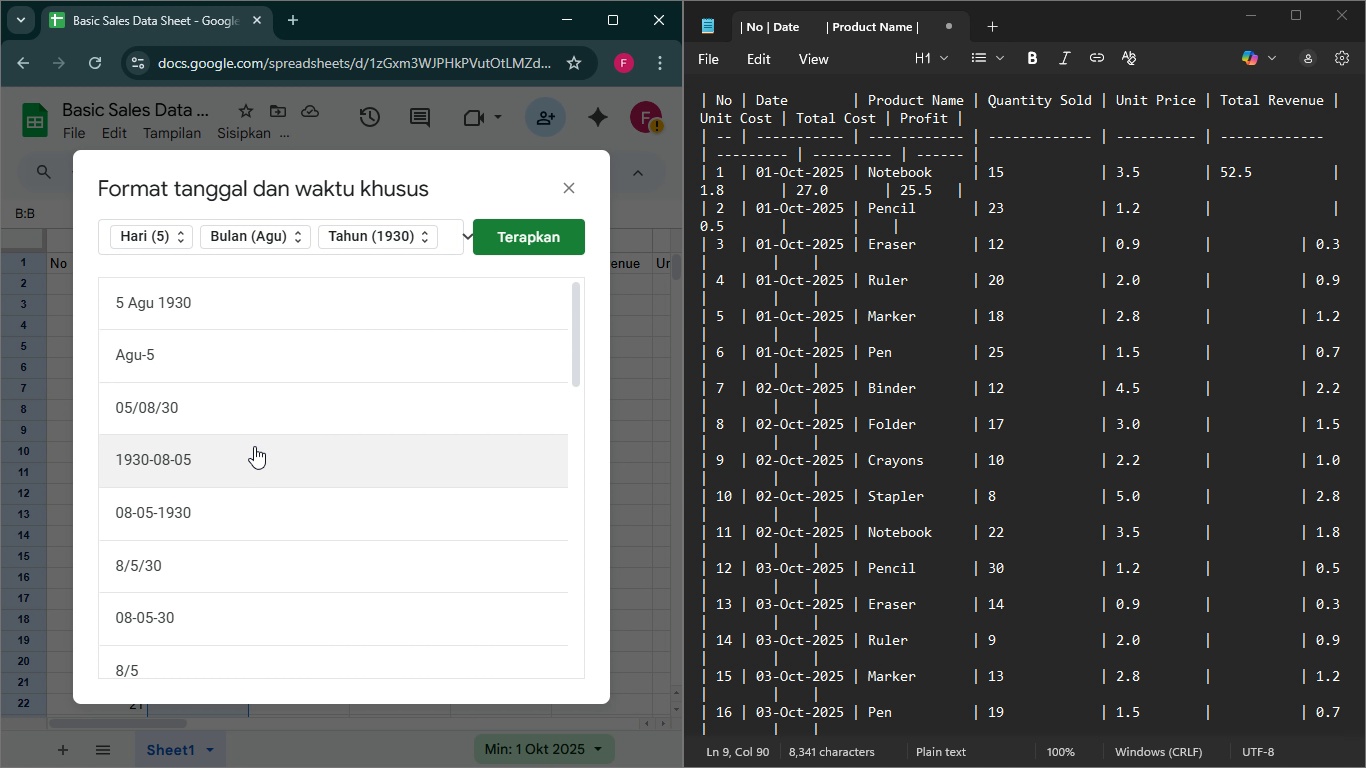 
scroll: coordinate [440, 474], scroll_direction: down, amount: 5.0
 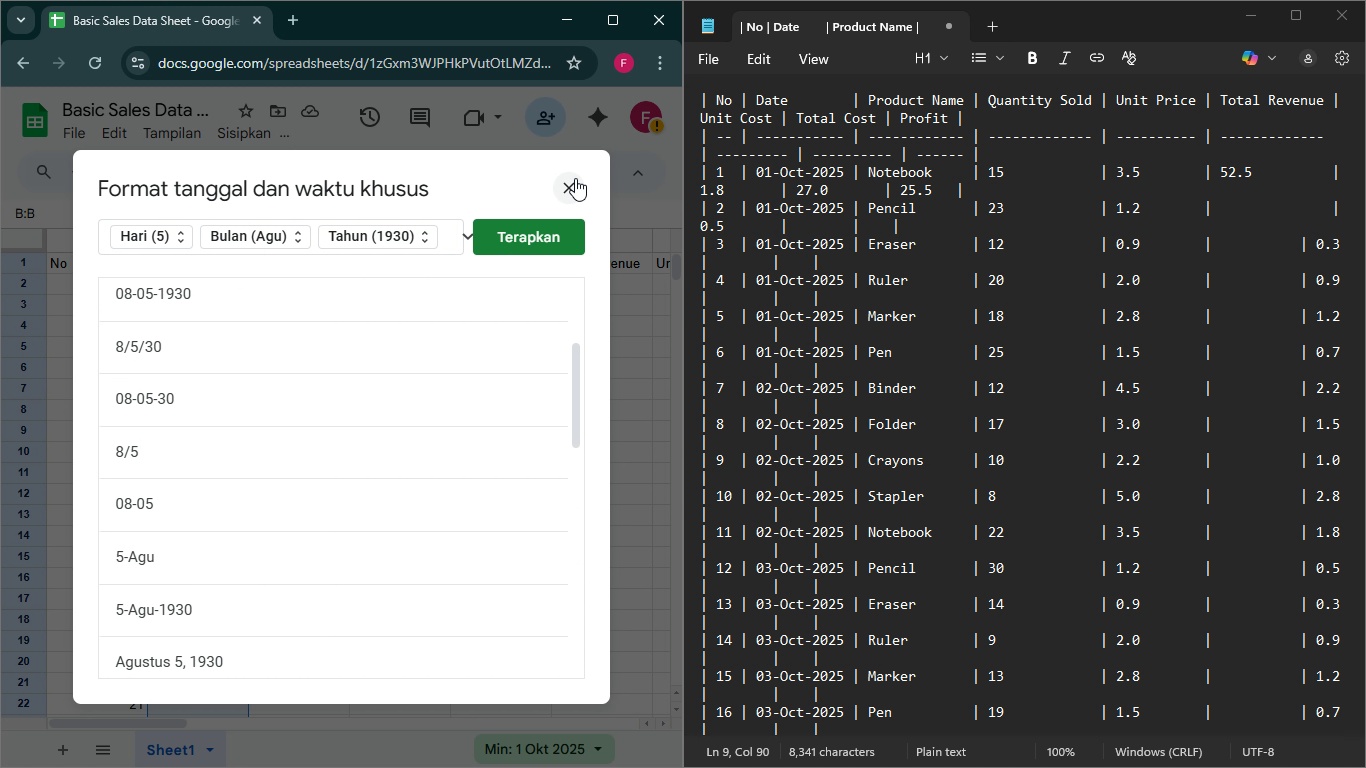 
left_click([575, 178])
 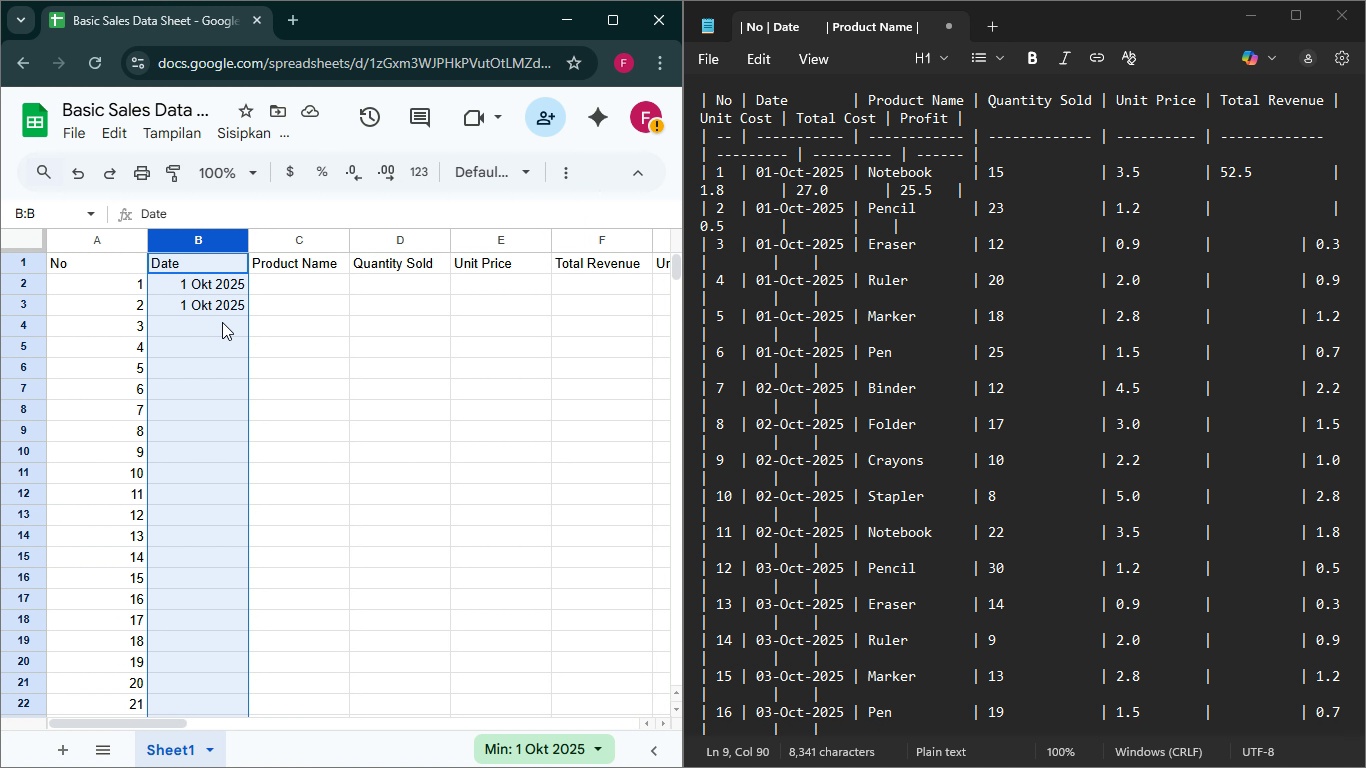 
left_click([222, 322])
 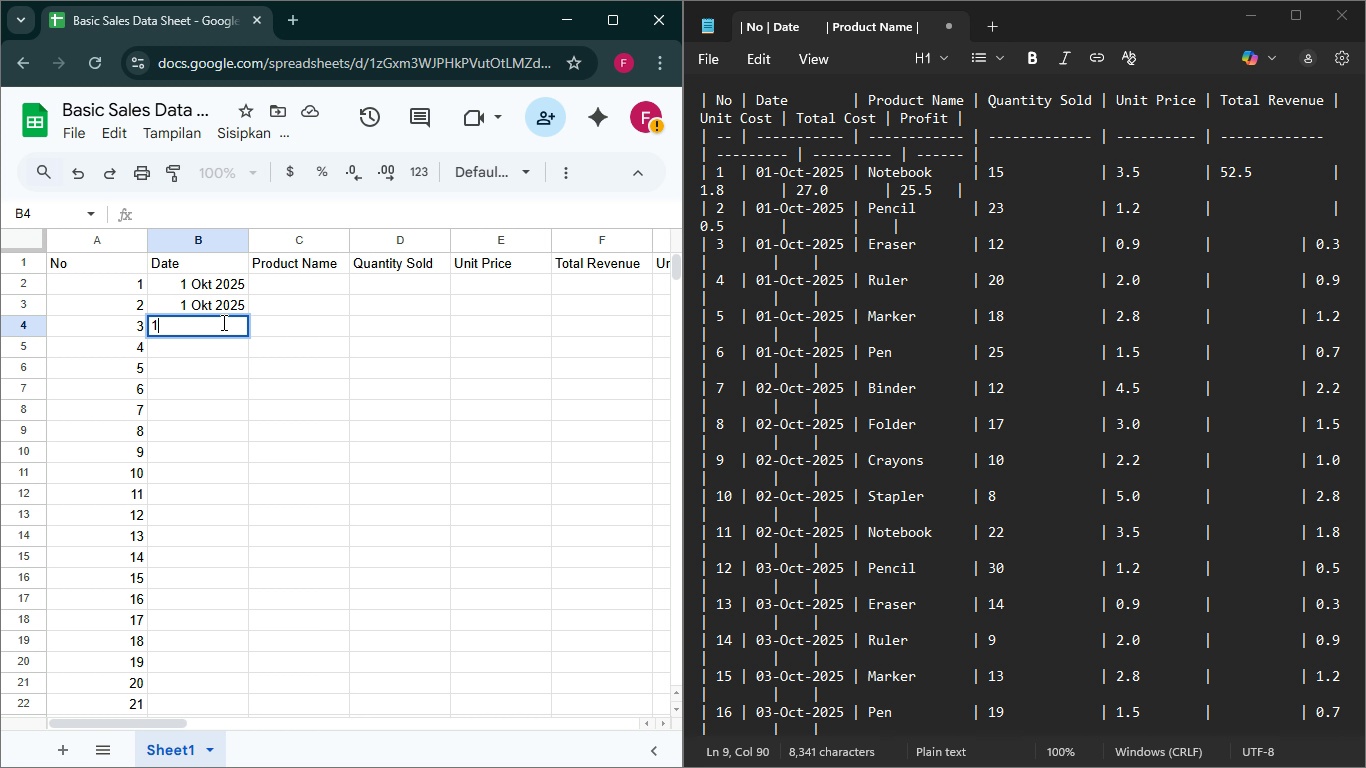 
key(1)
 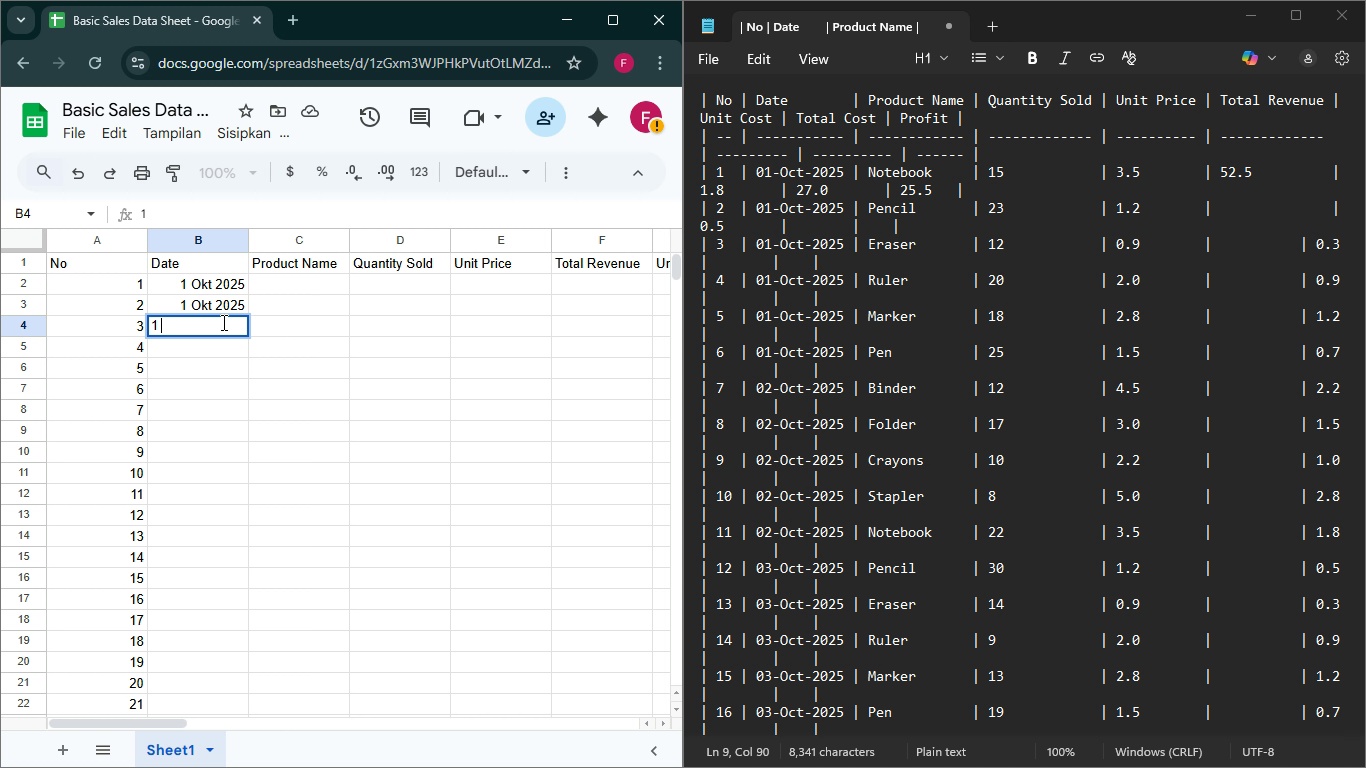 
key(Space)
 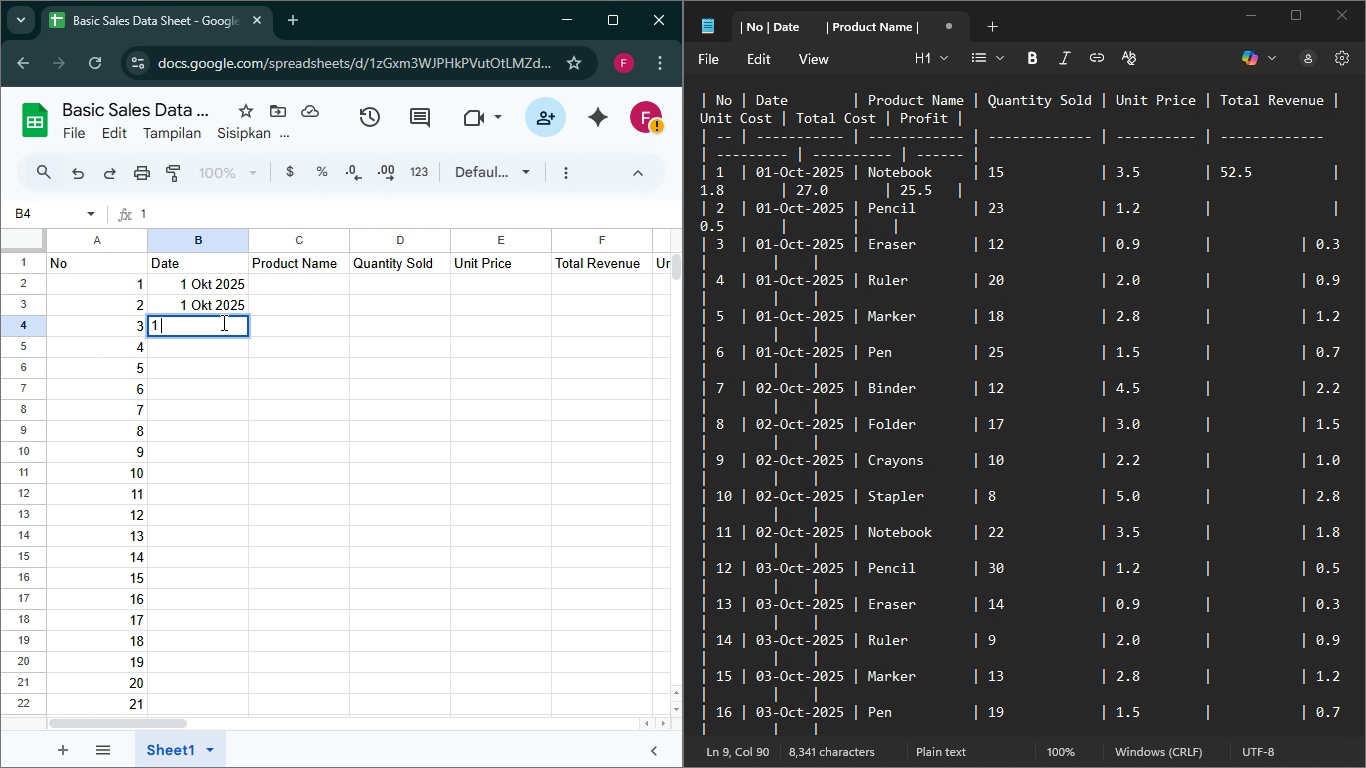 
key(Enter)
 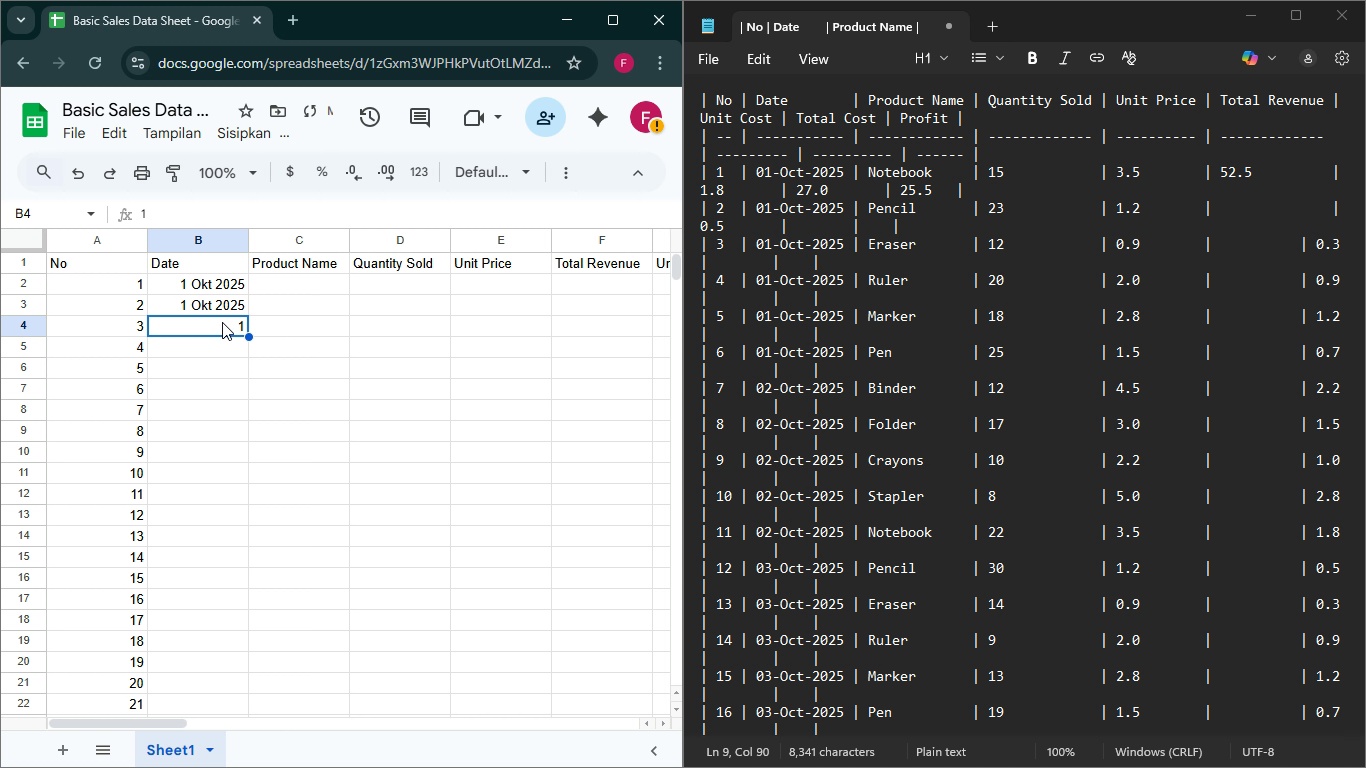 
key(ArrowUp)
 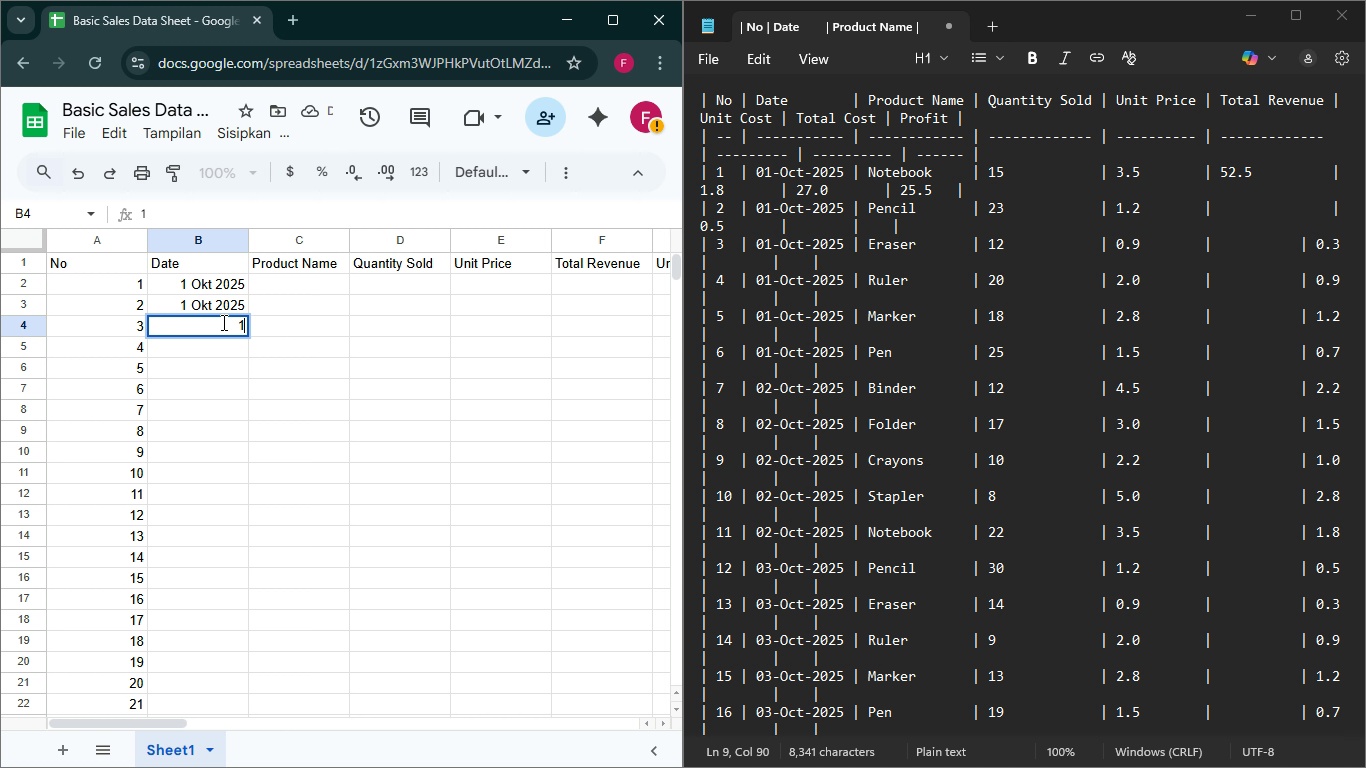 
type(1 Okt)
 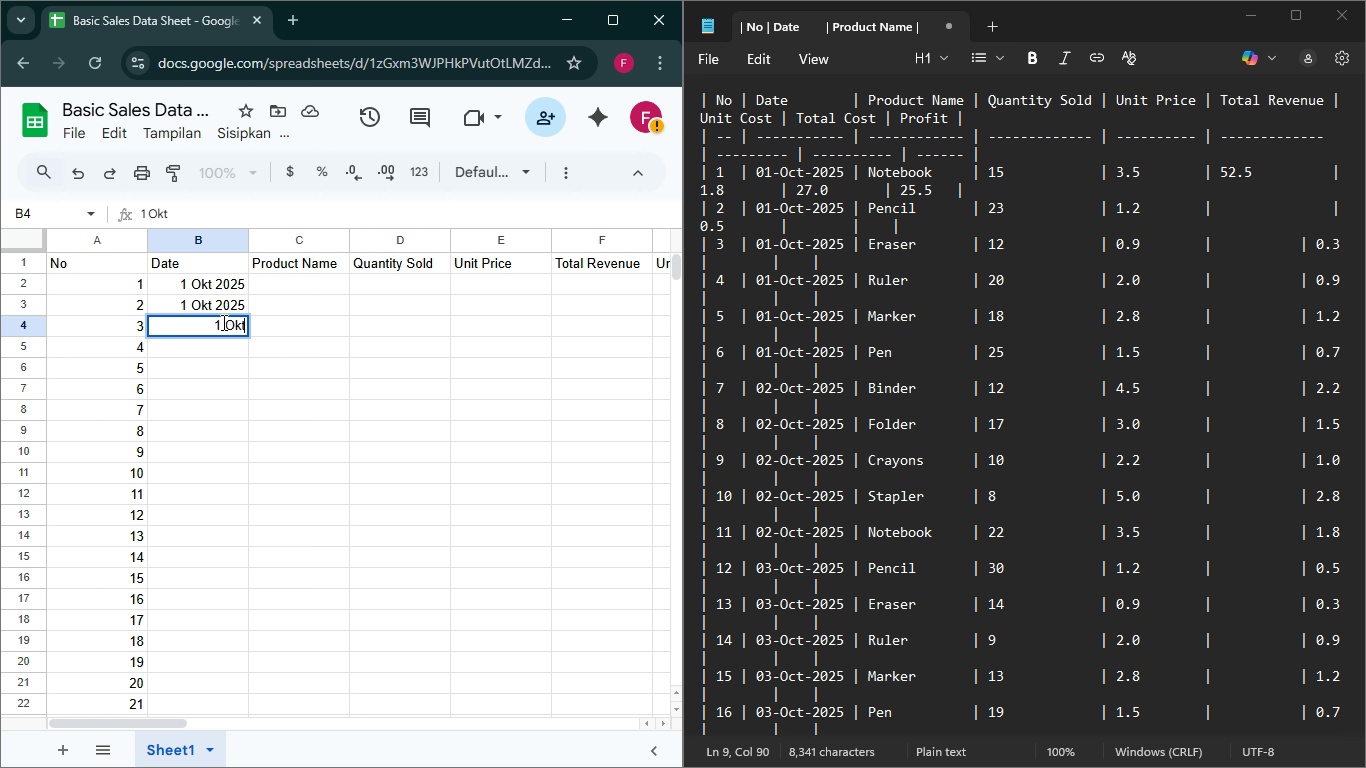 
key(Enter)
 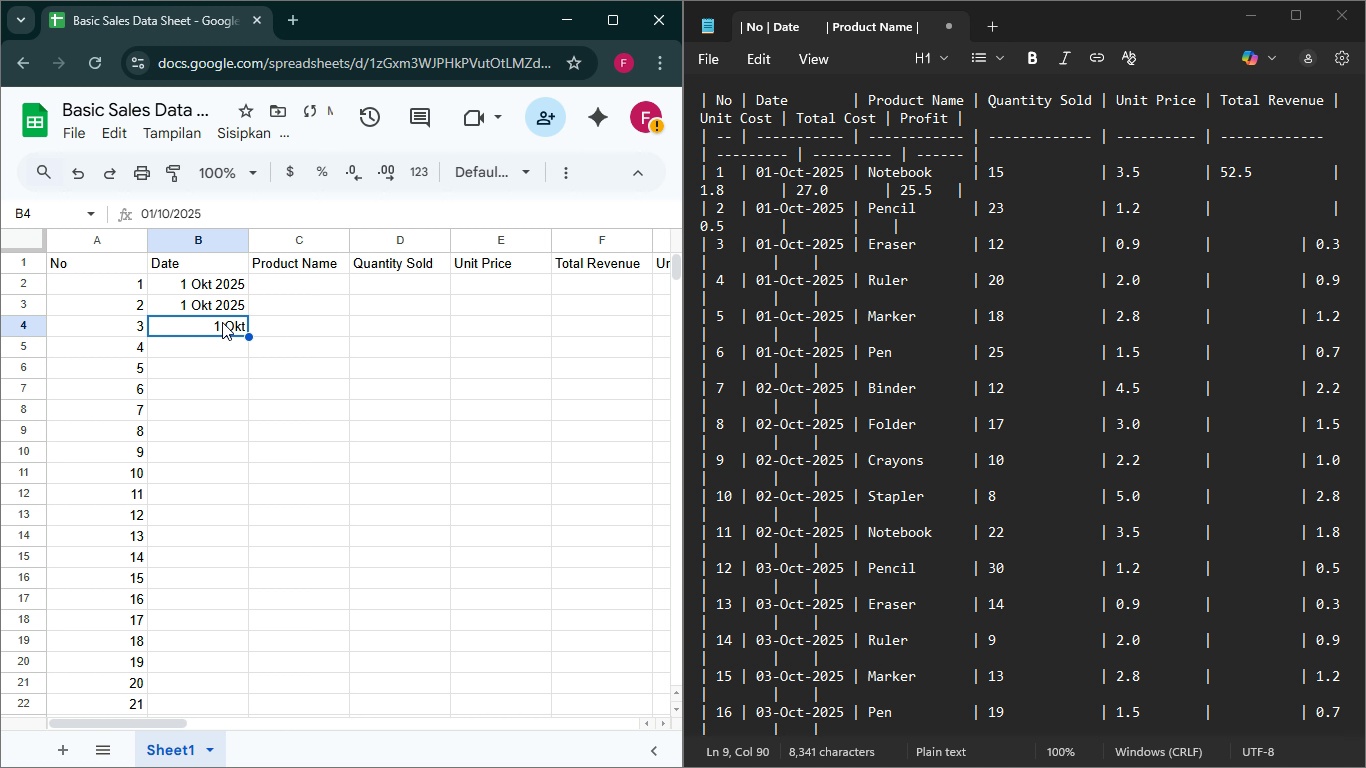 
double_click([222, 322])
 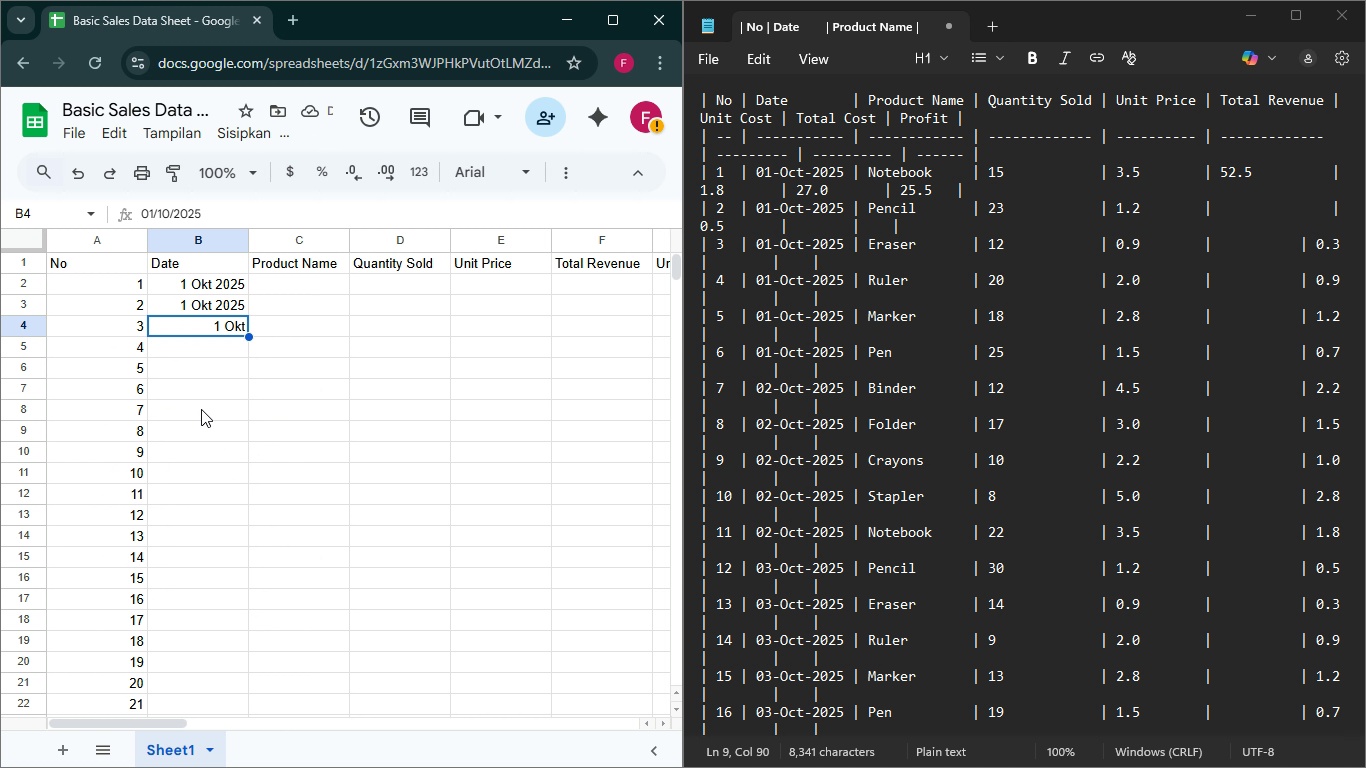 
left_click([228, 301])
 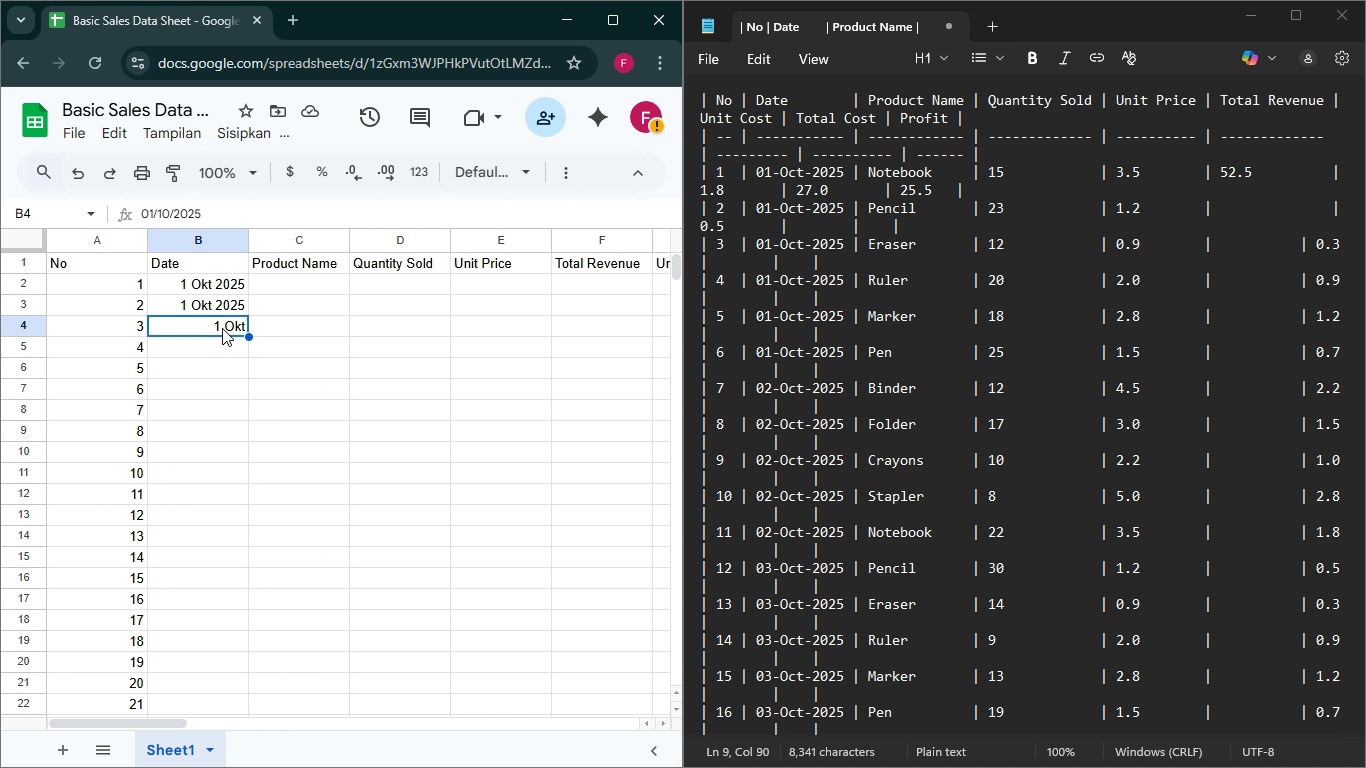 
left_click_drag(start_coordinate=[222, 328], to_coordinate=[194, 504])
 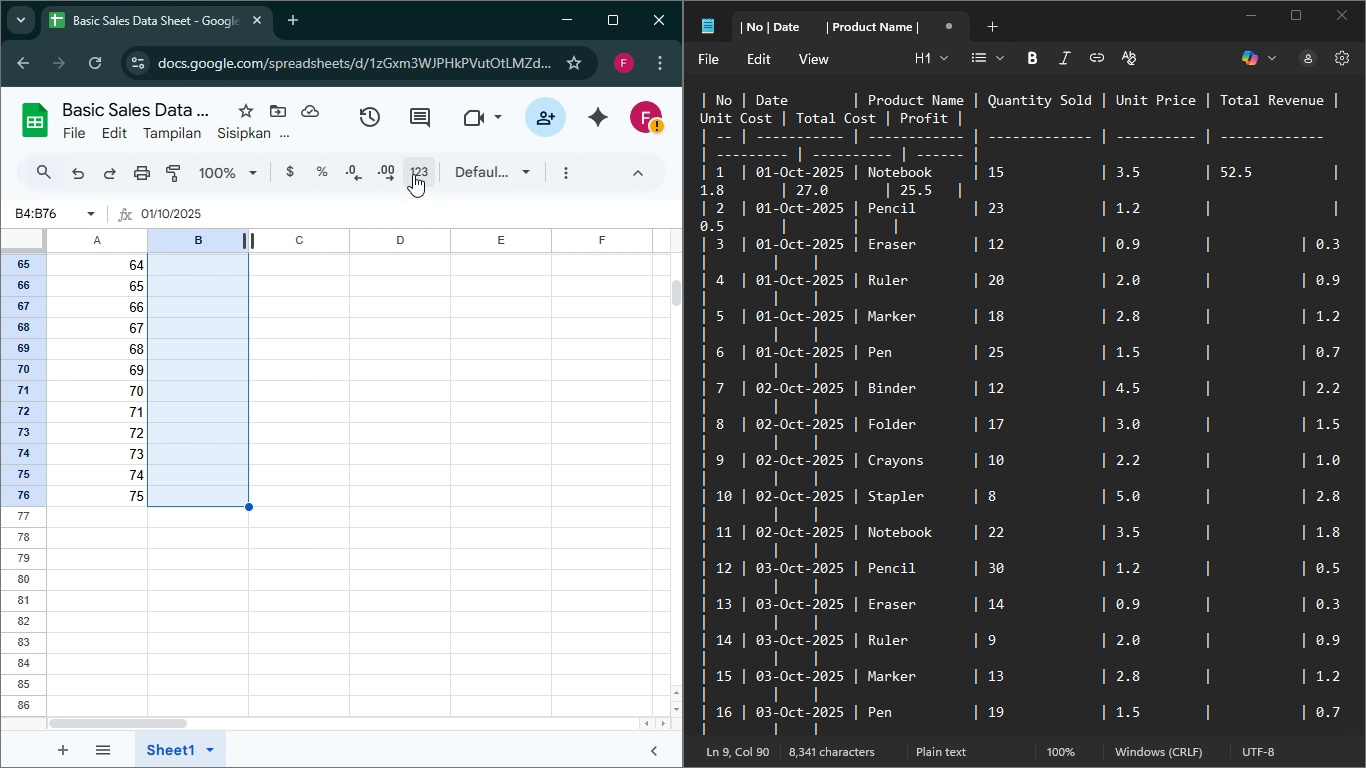 
left_click([413, 174])
 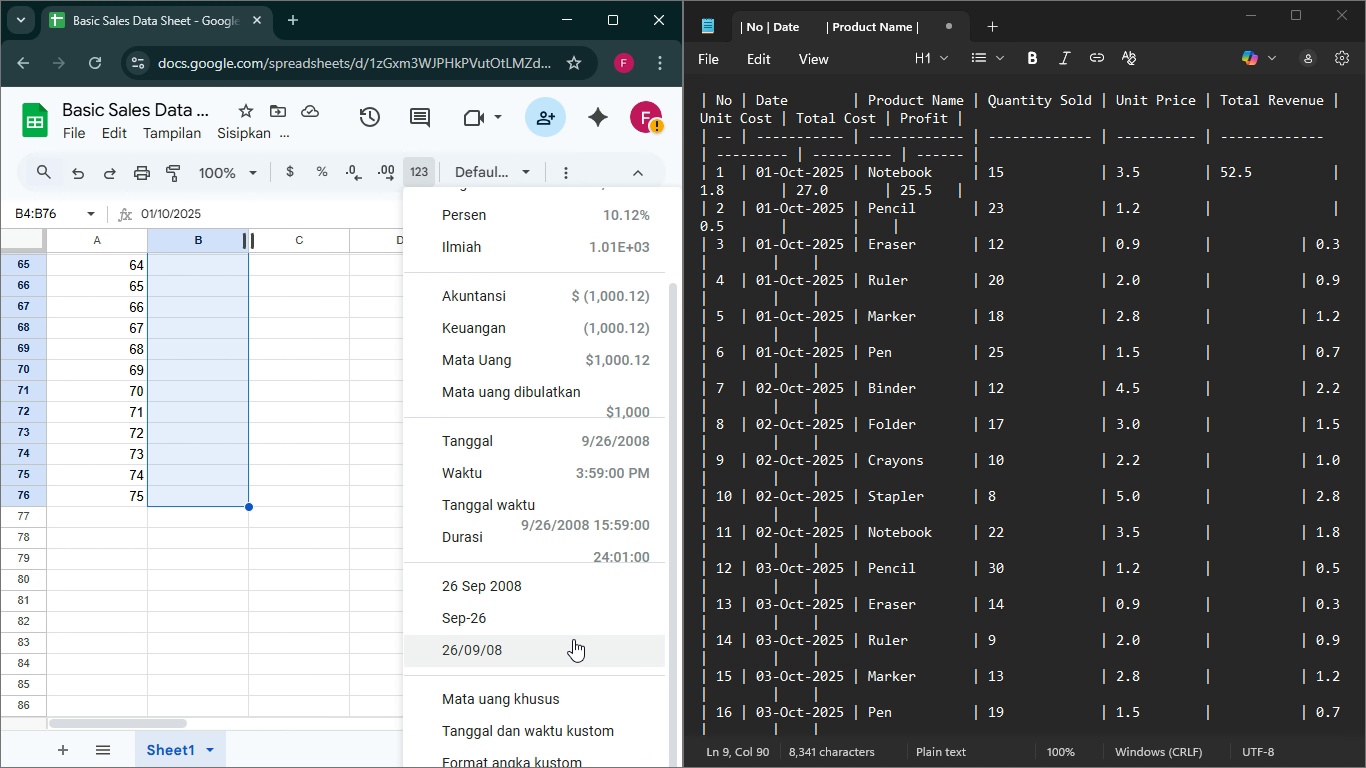 
scroll: coordinate [560, 644], scroll_direction: down, amount: 5.0
 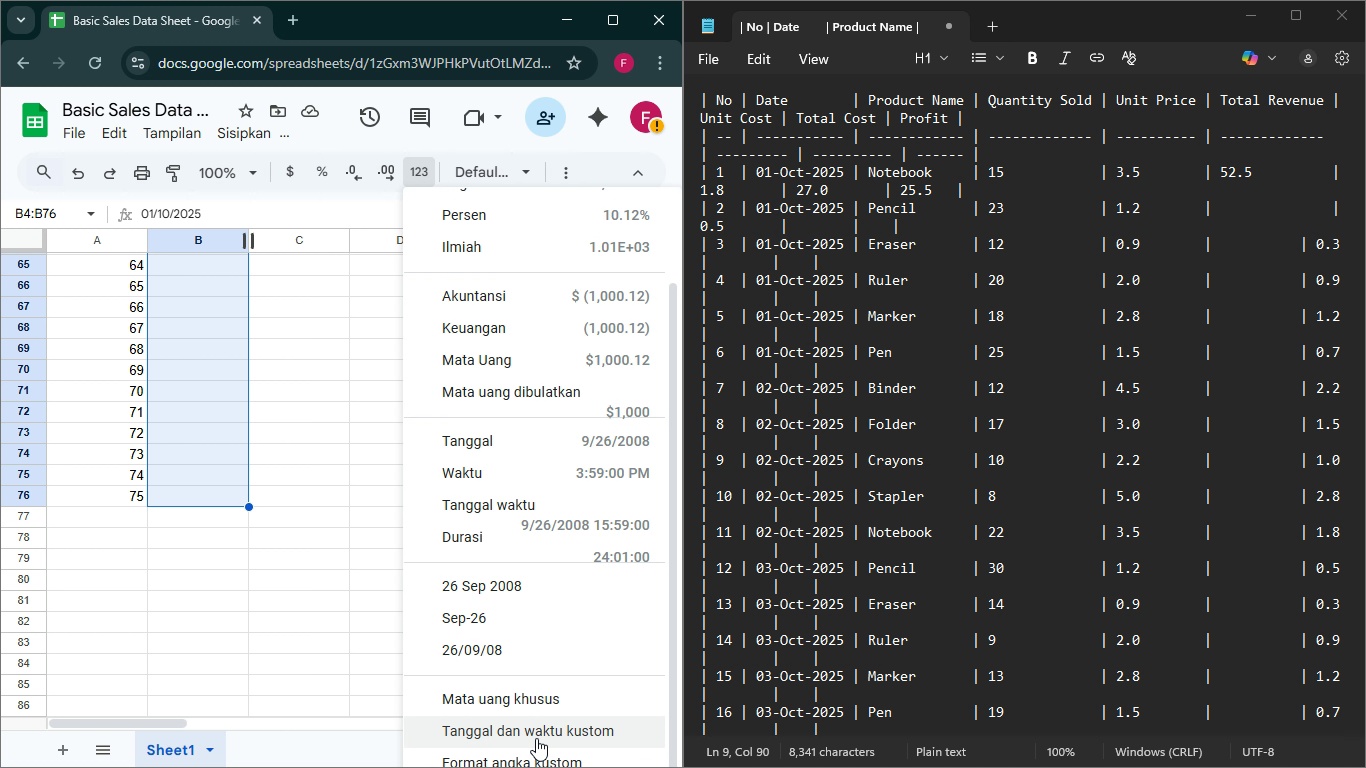 
left_click([544, 729])
 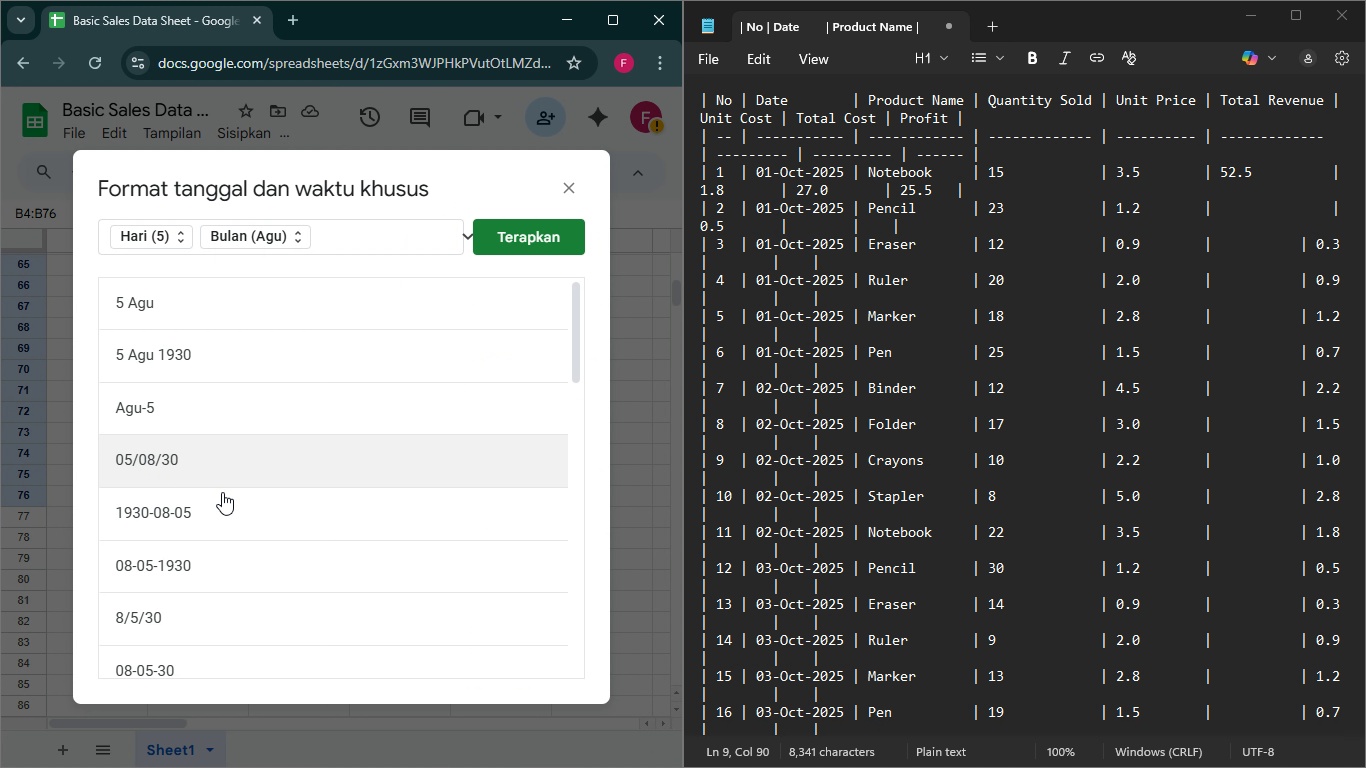 
scroll: coordinate [269, 551], scroll_direction: down, amount: 18.0
 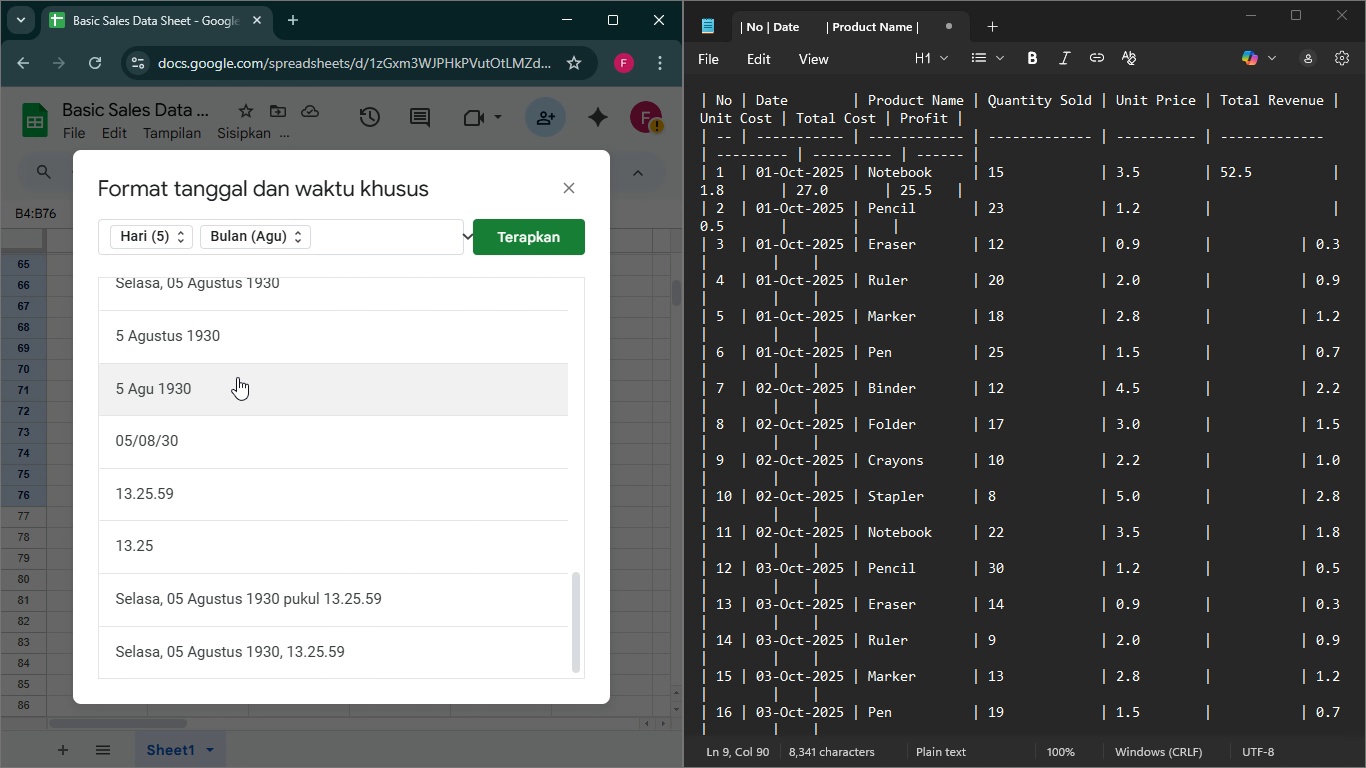 
left_click([227, 385])
 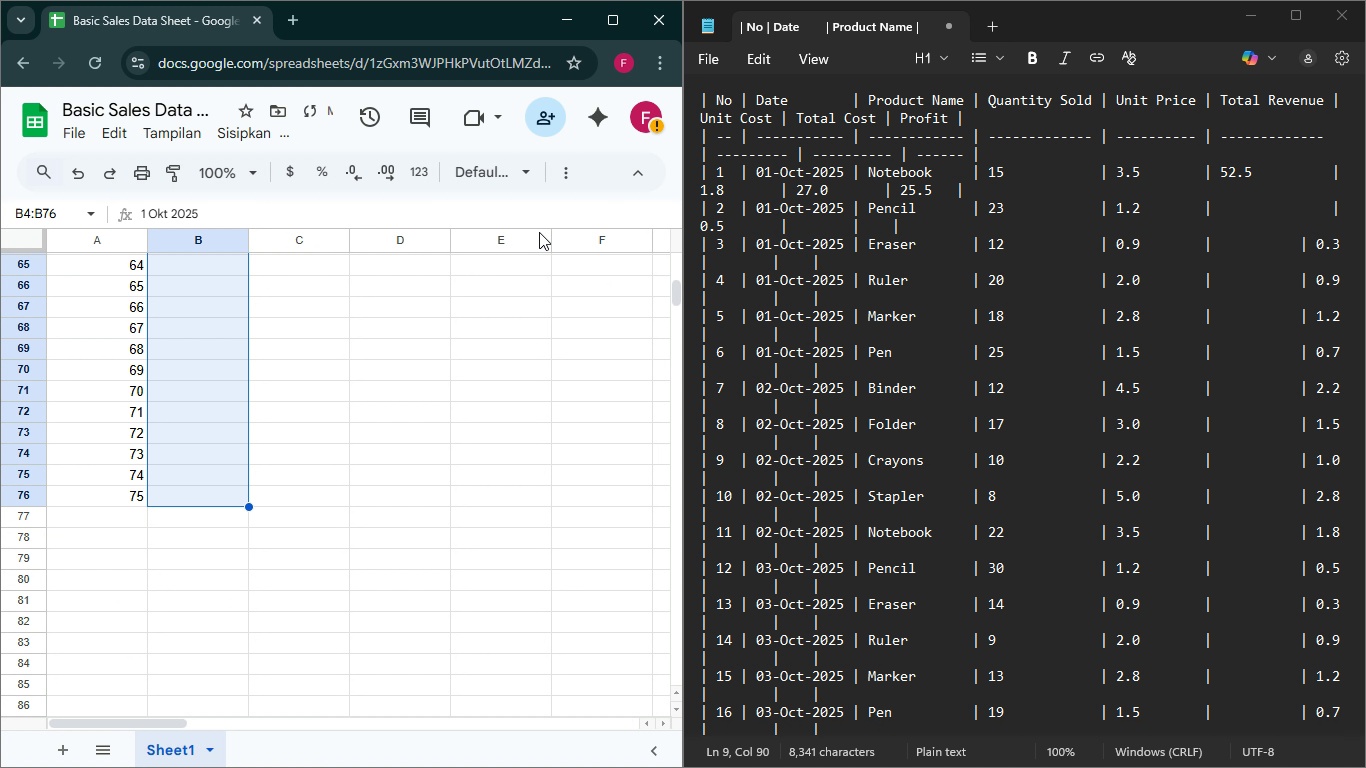 
left_click([539, 232])
 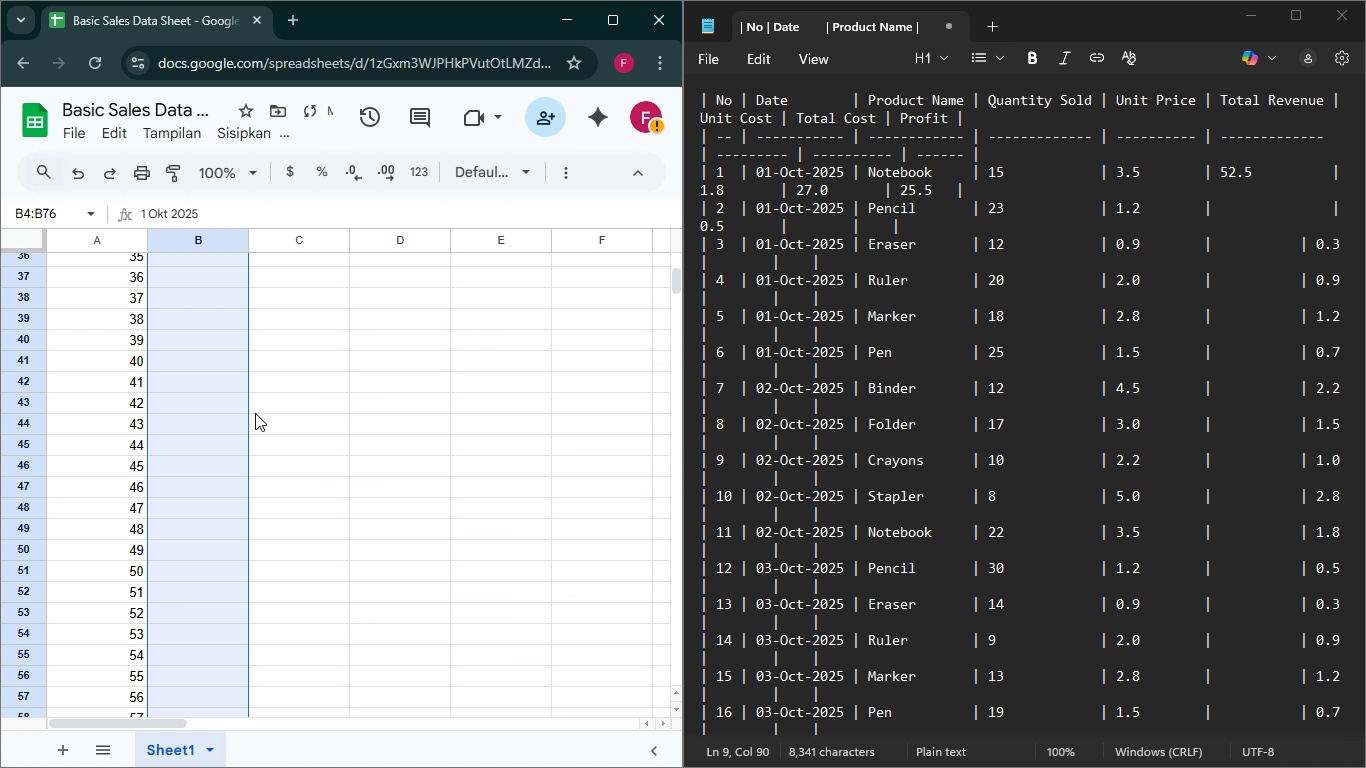 
scroll: coordinate [251, 438], scroll_direction: up, amount: 21.0
 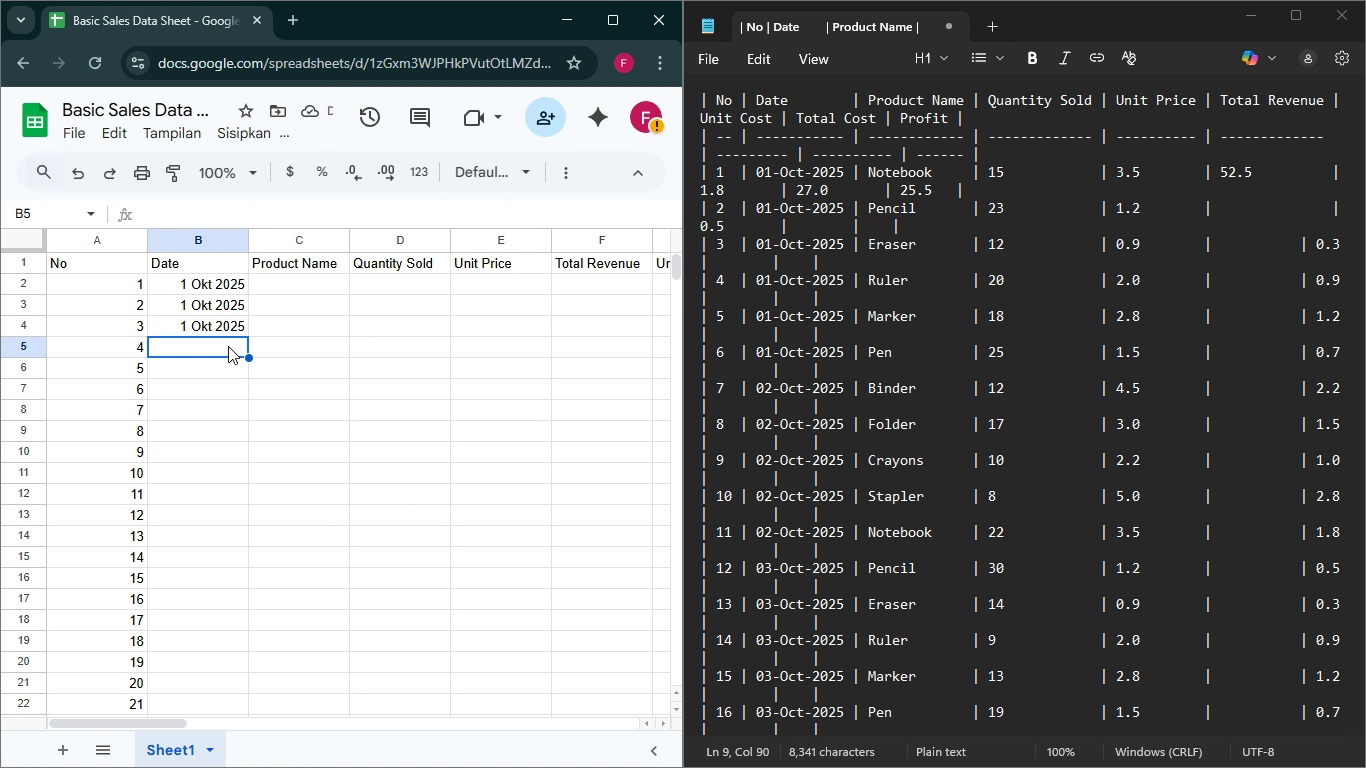 
left_click([228, 346])
 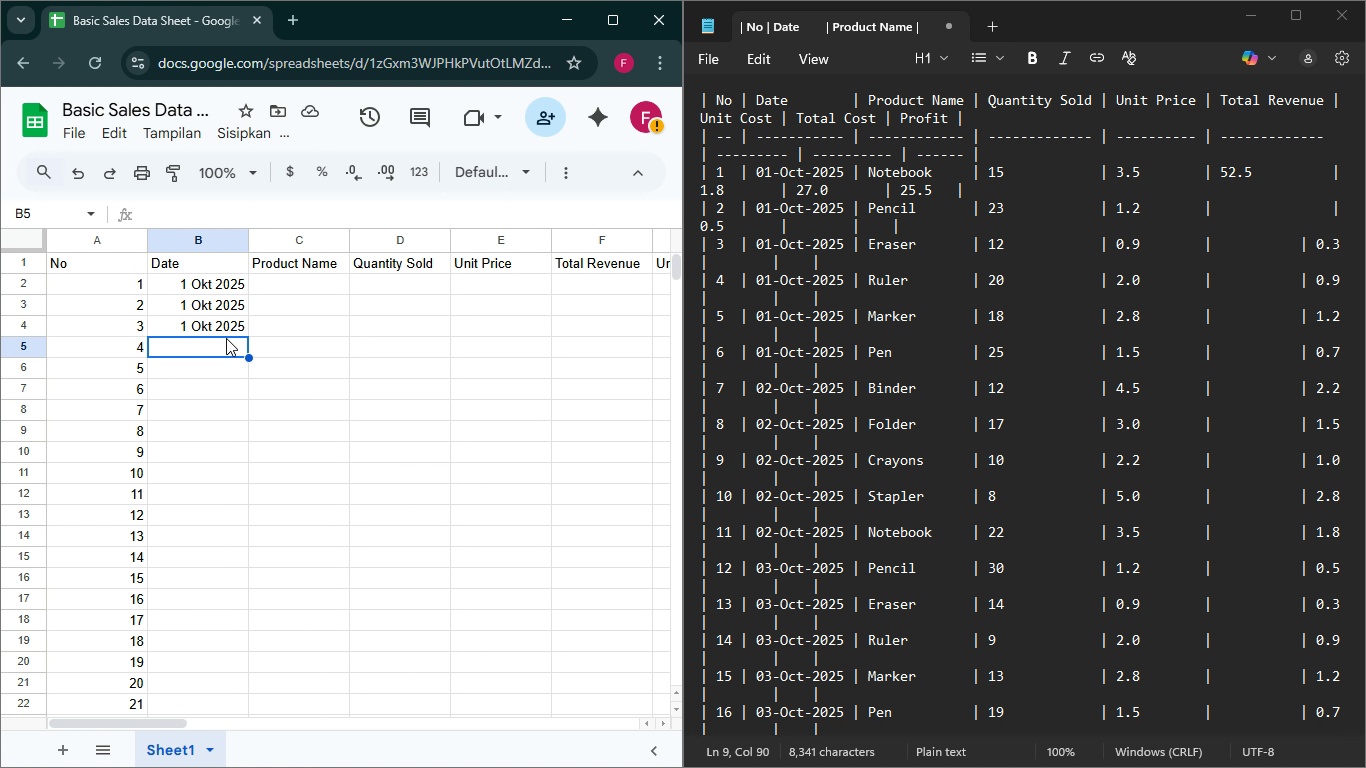 
left_click_drag(start_coordinate=[222, 309], to_coordinate=[220, 324])
 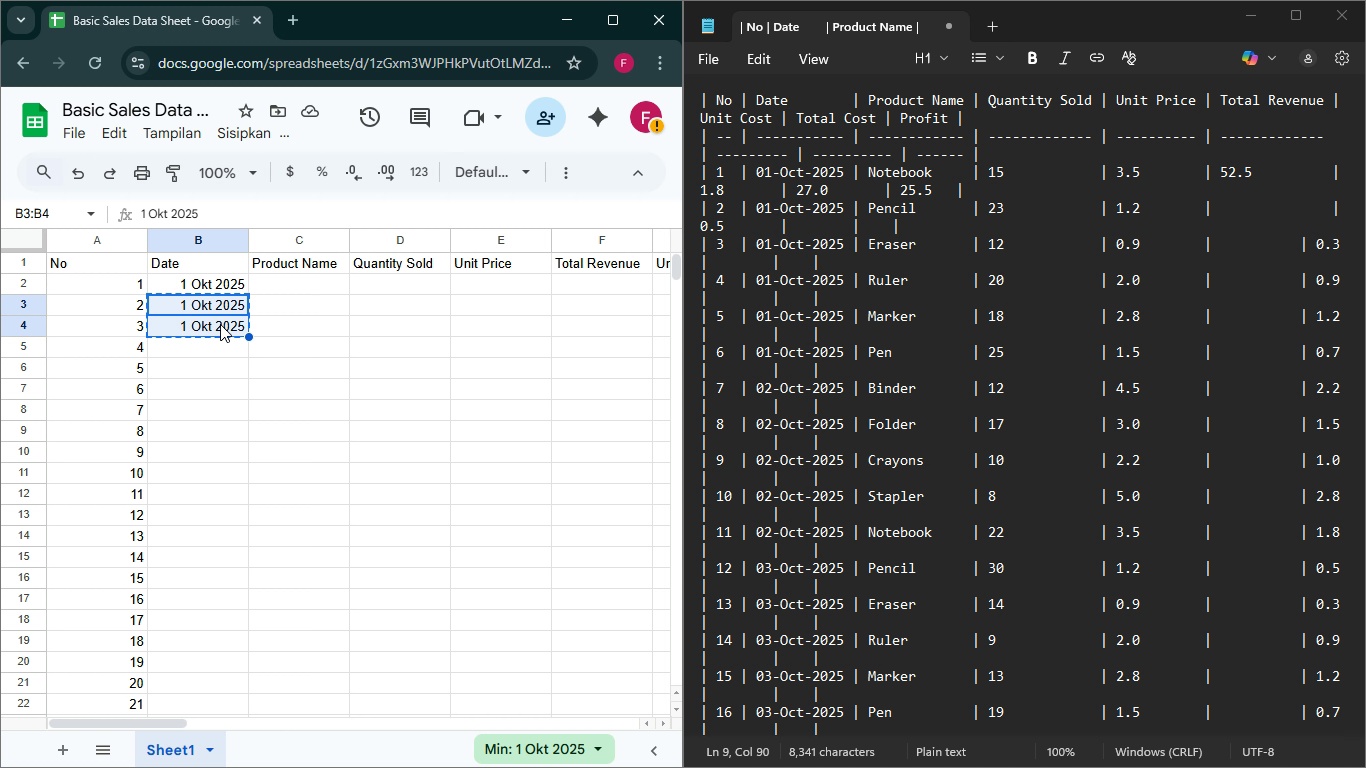 
key(Control+C)
 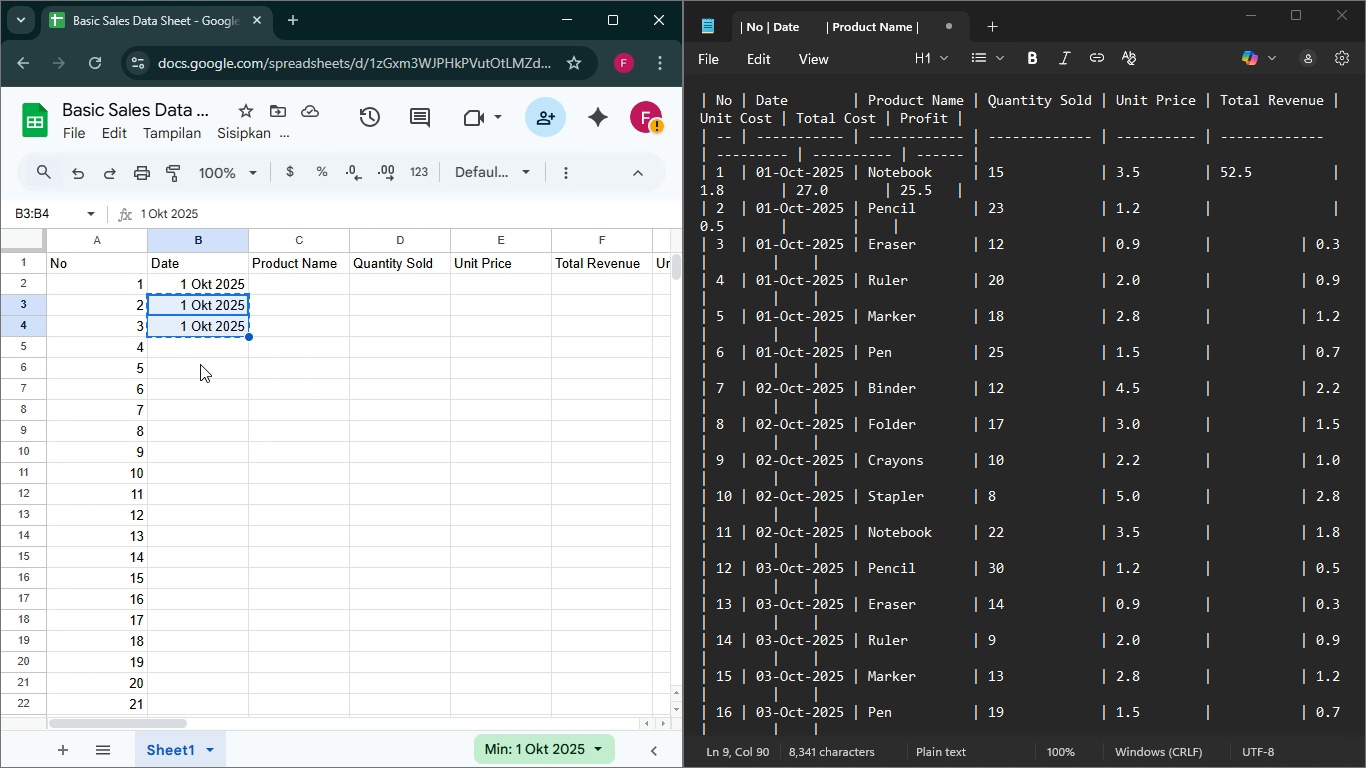 
left_click([207, 343])
 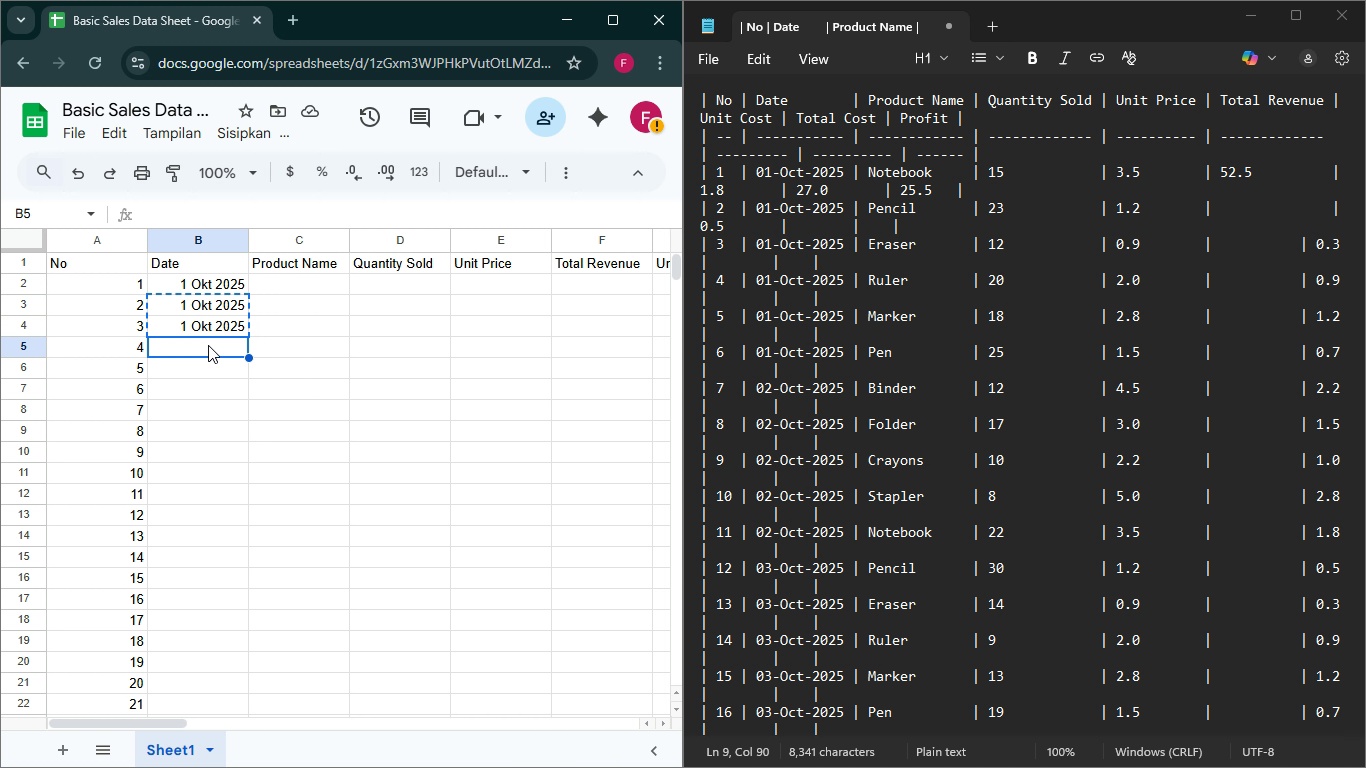 
key(Control+V)
 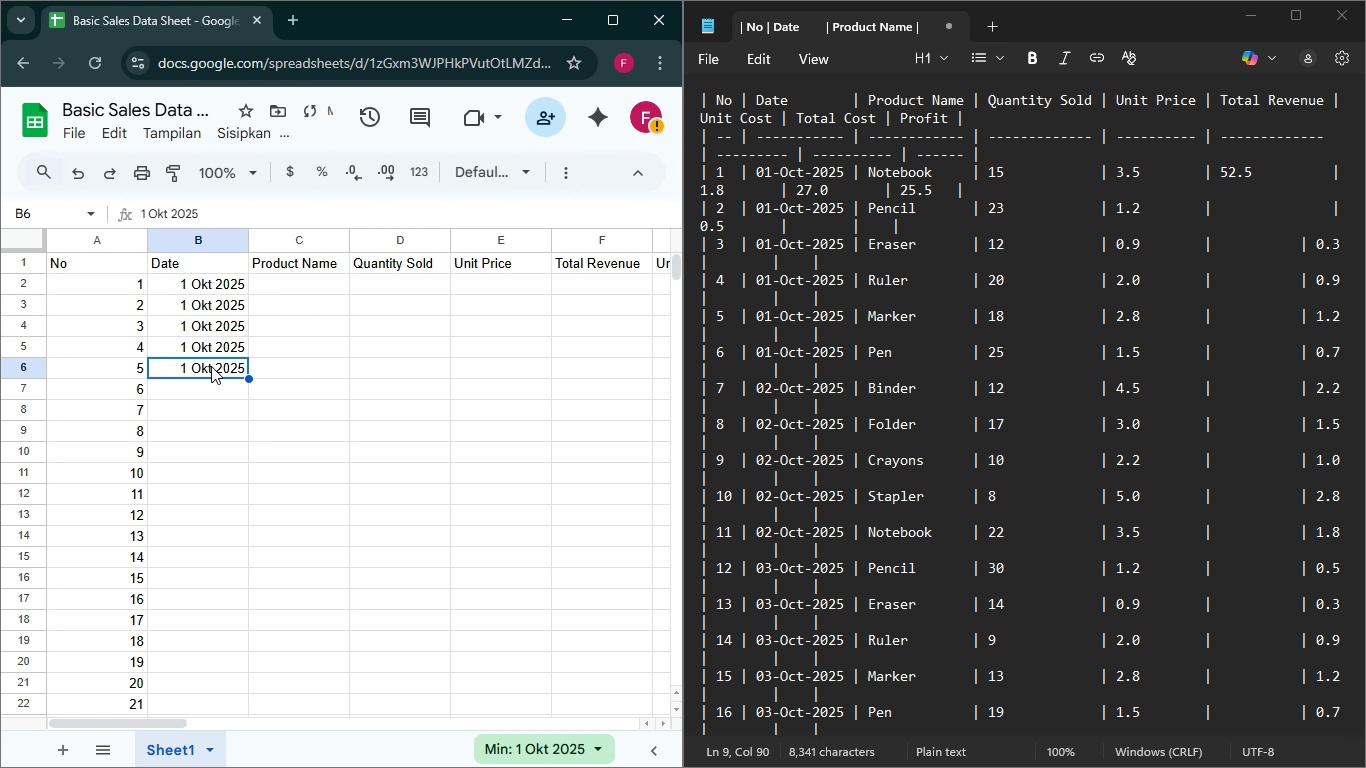 
left_click([211, 366])
 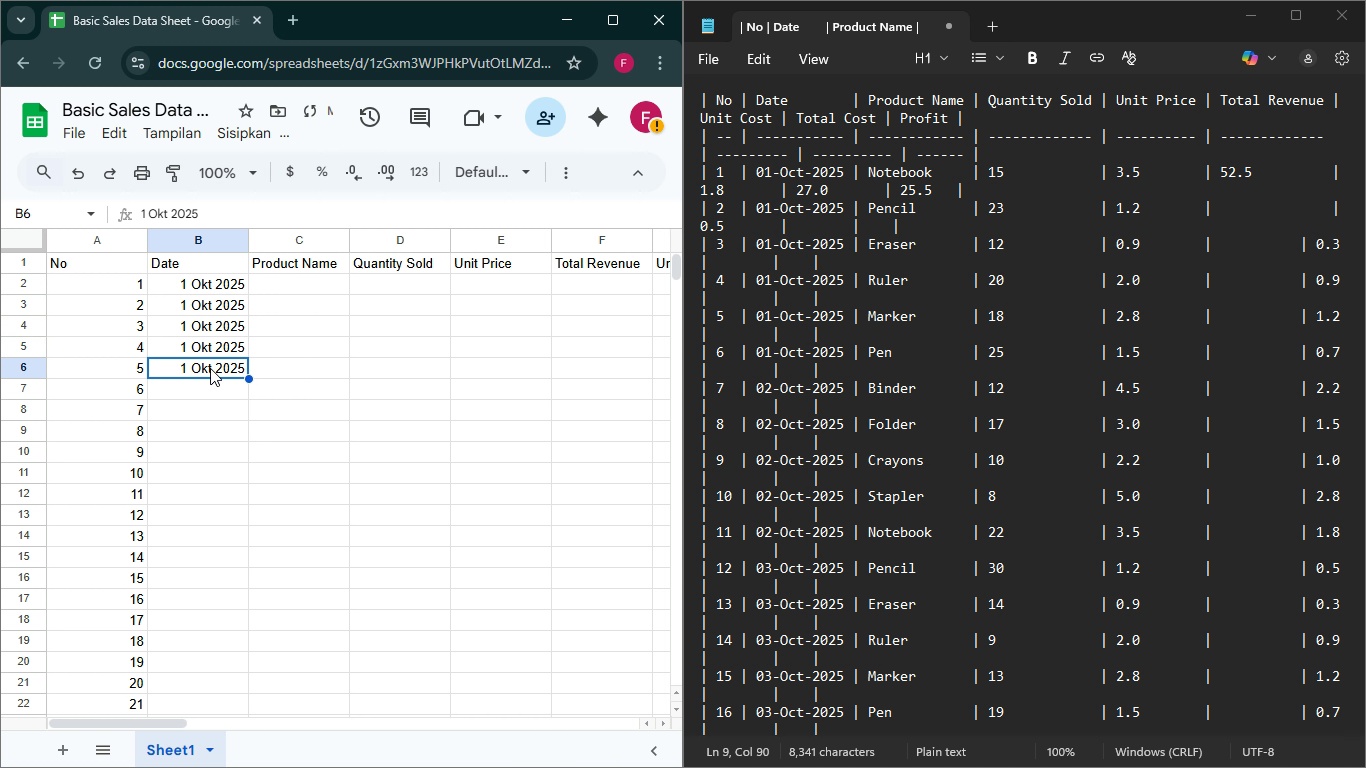 
key(Control+C)
 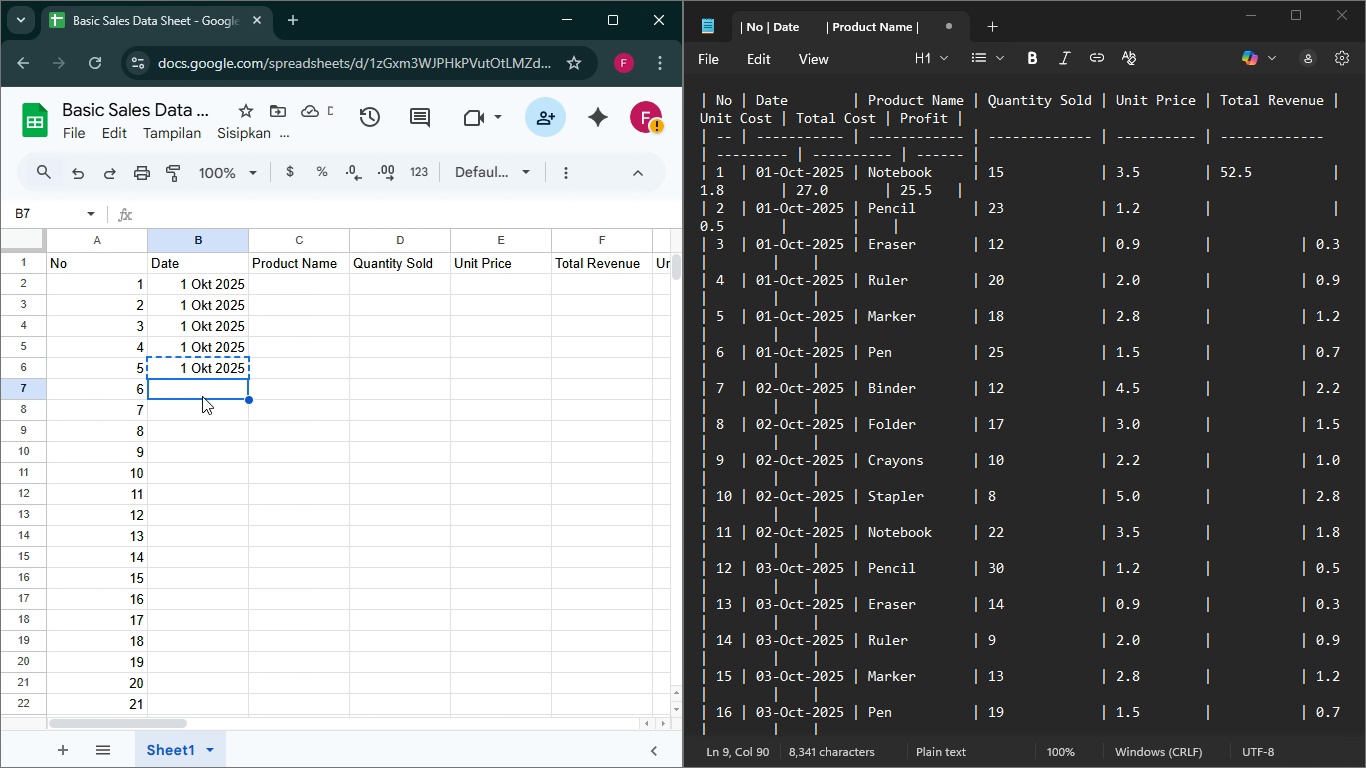 
left_click([202, 396])
 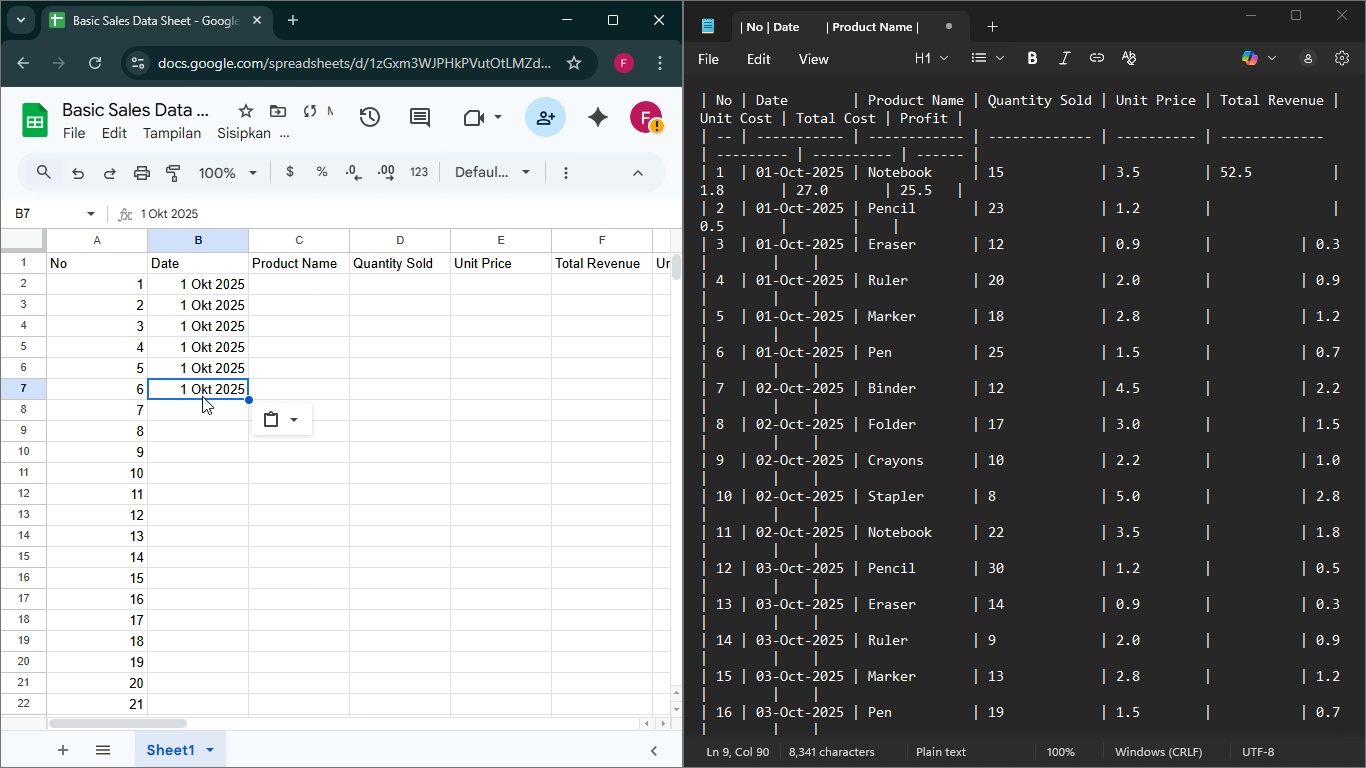 
key(Control+V)
 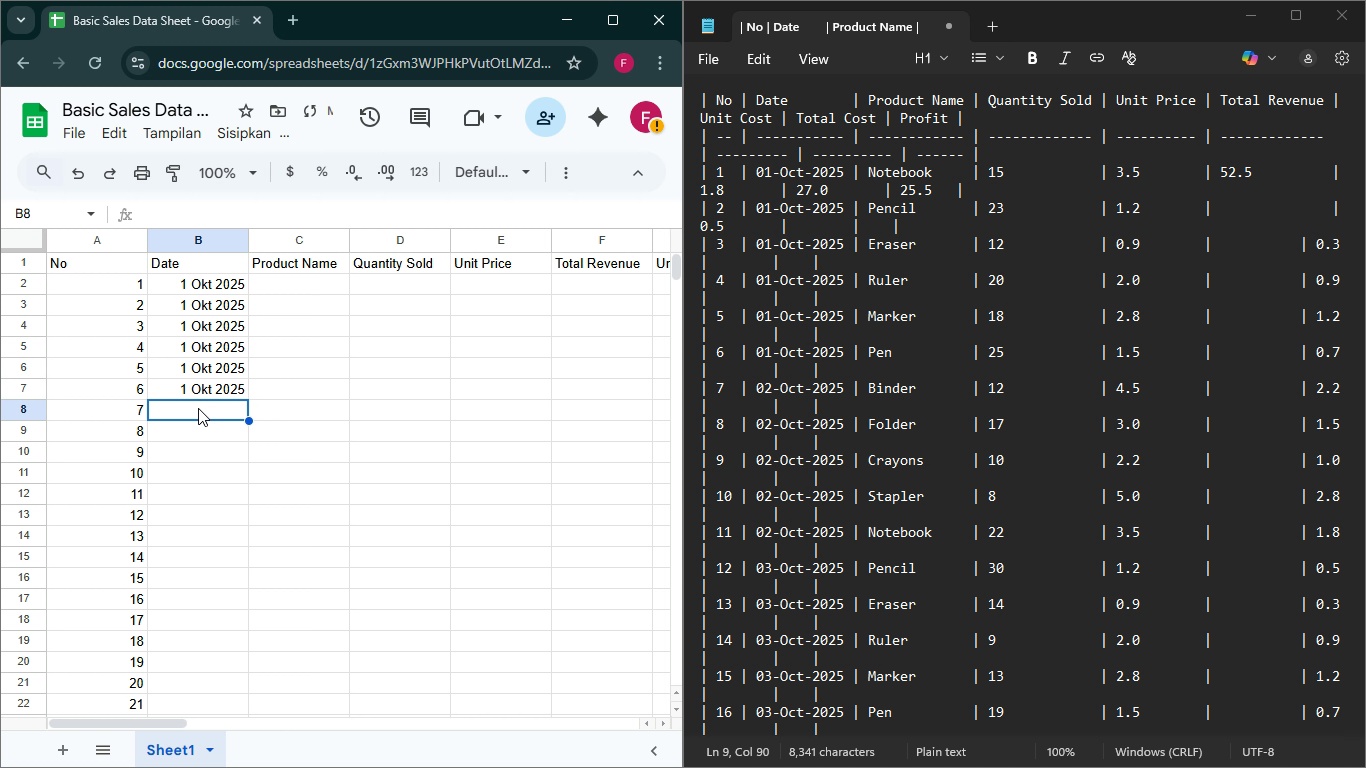 
left_click([198, 408])
 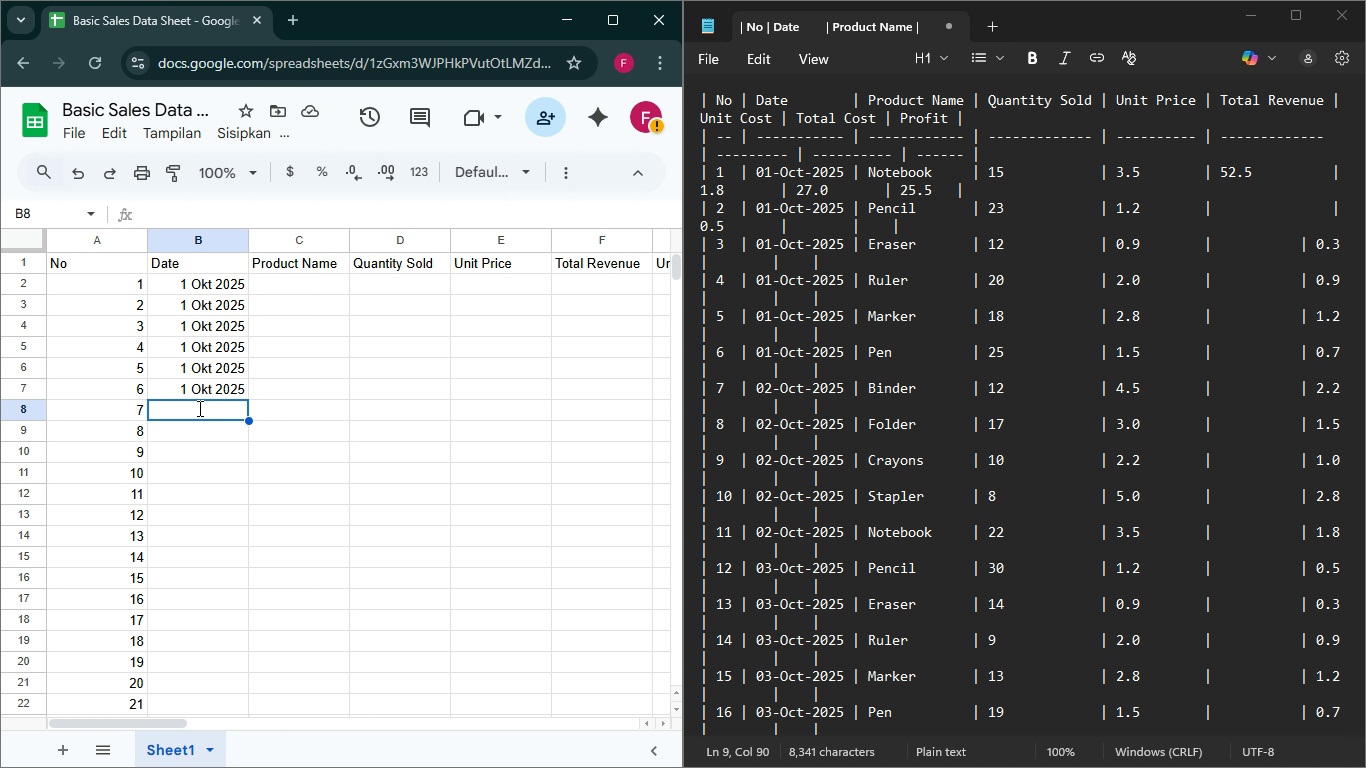 
type(2 Oo)
key(Backspace)
type(kt)
 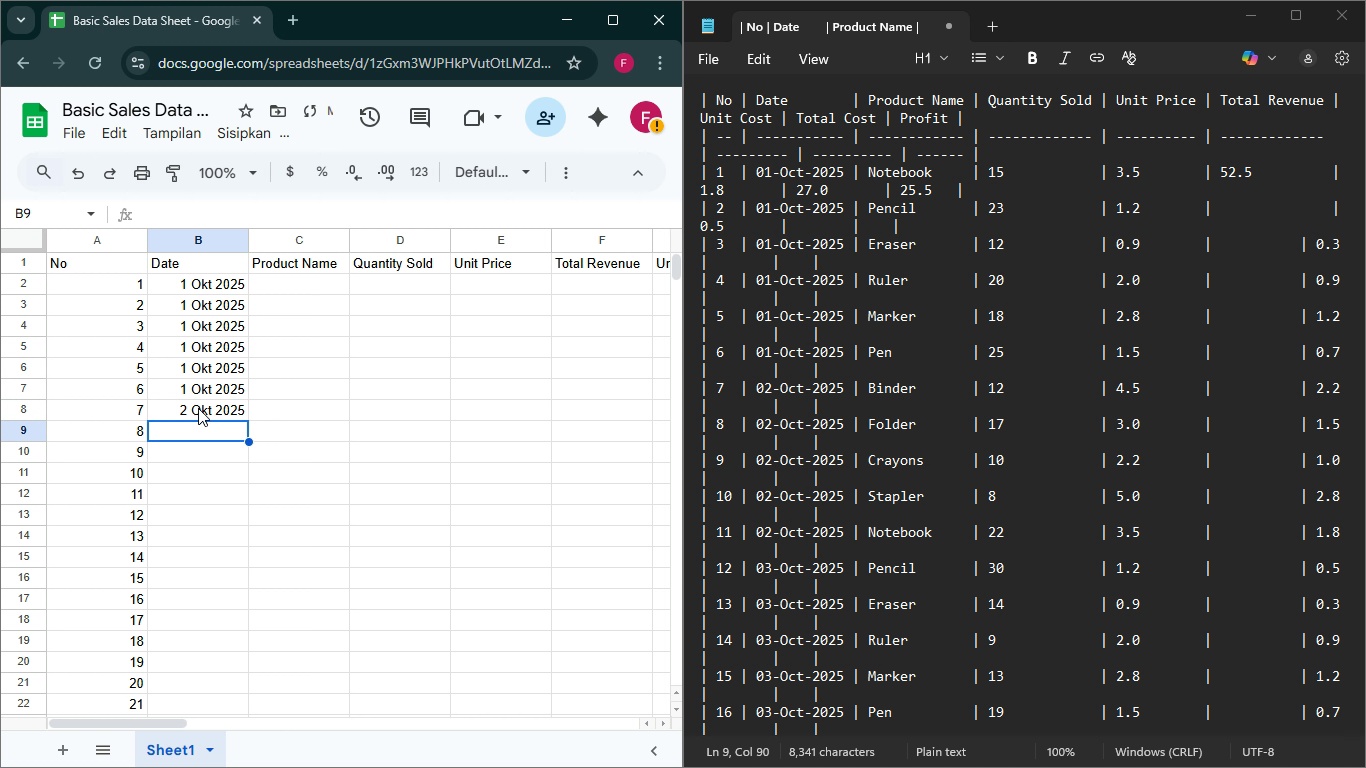 
key(Enter)
 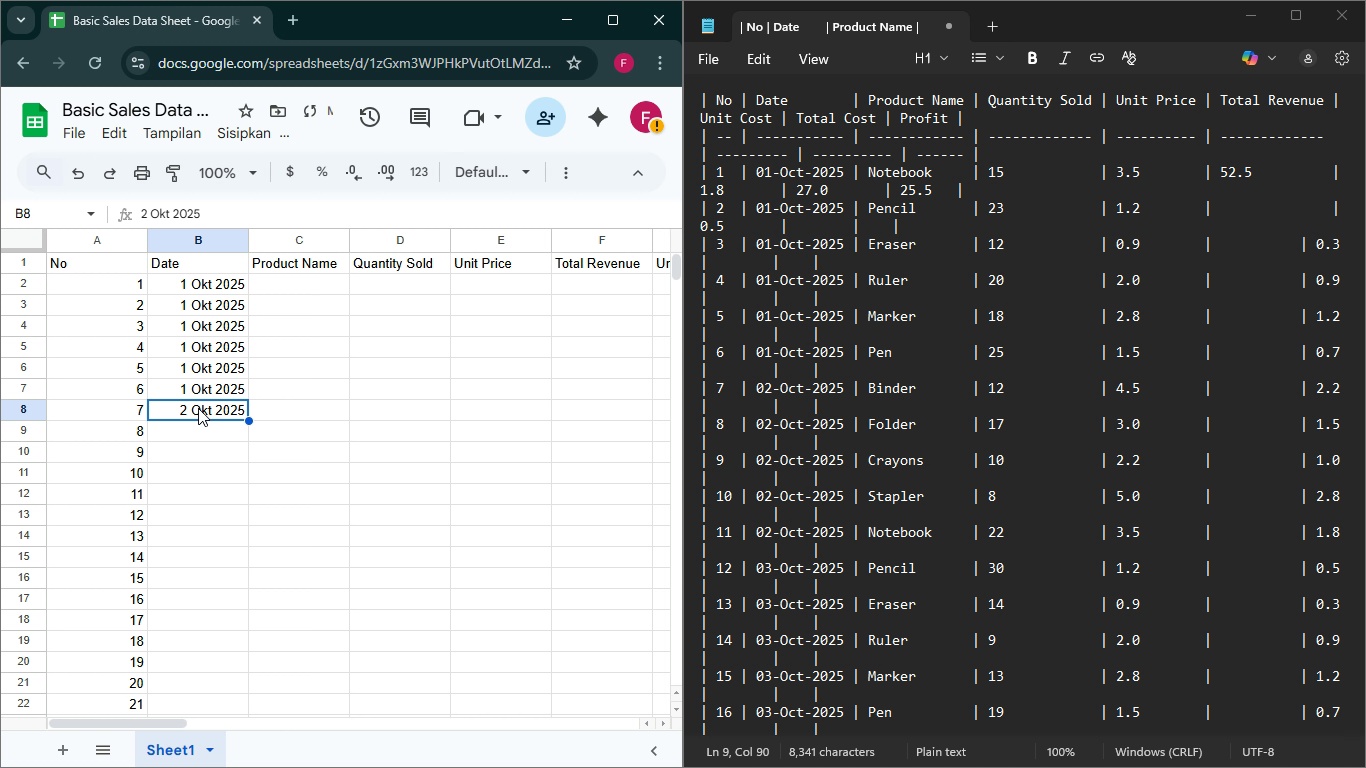 
left_click([198, 408])
 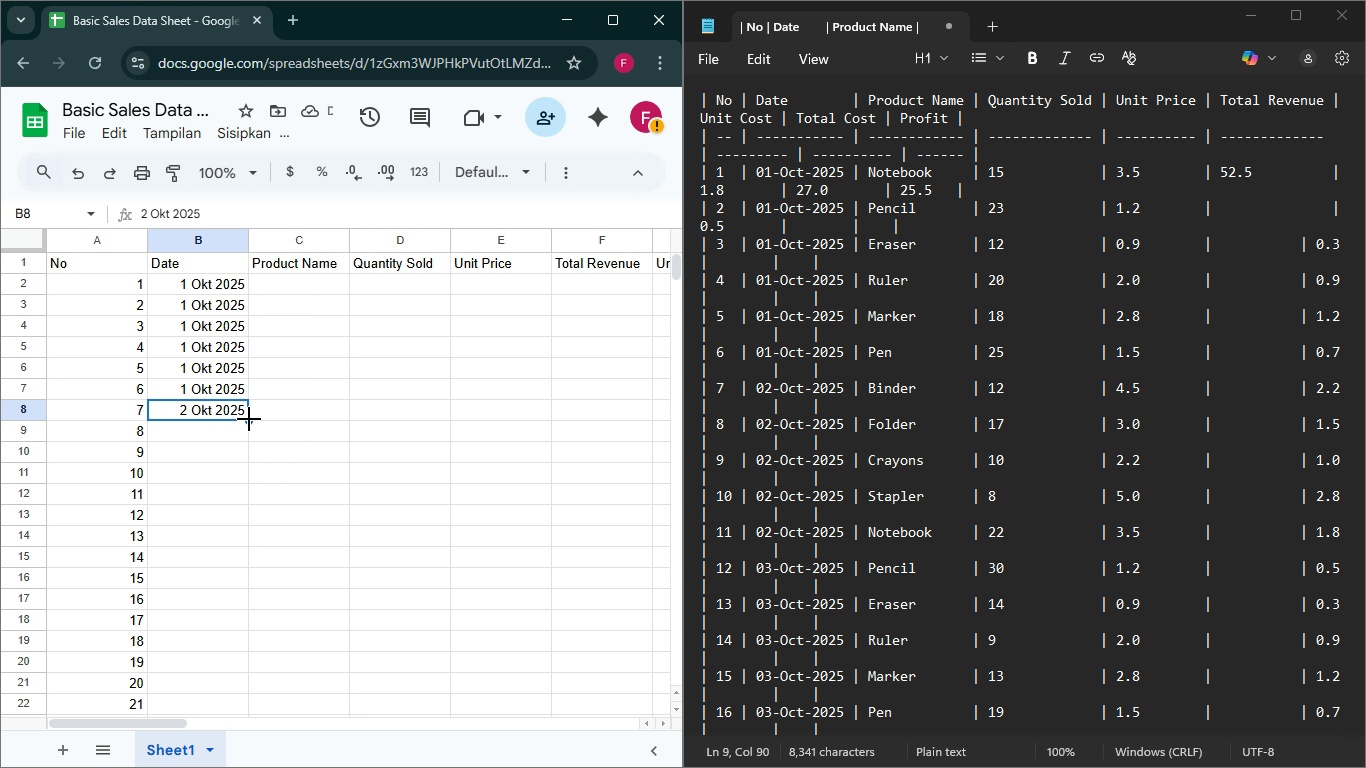 
left_click_drag(start_coordinate=[249, 419], to_coordinate=[240, 510])
 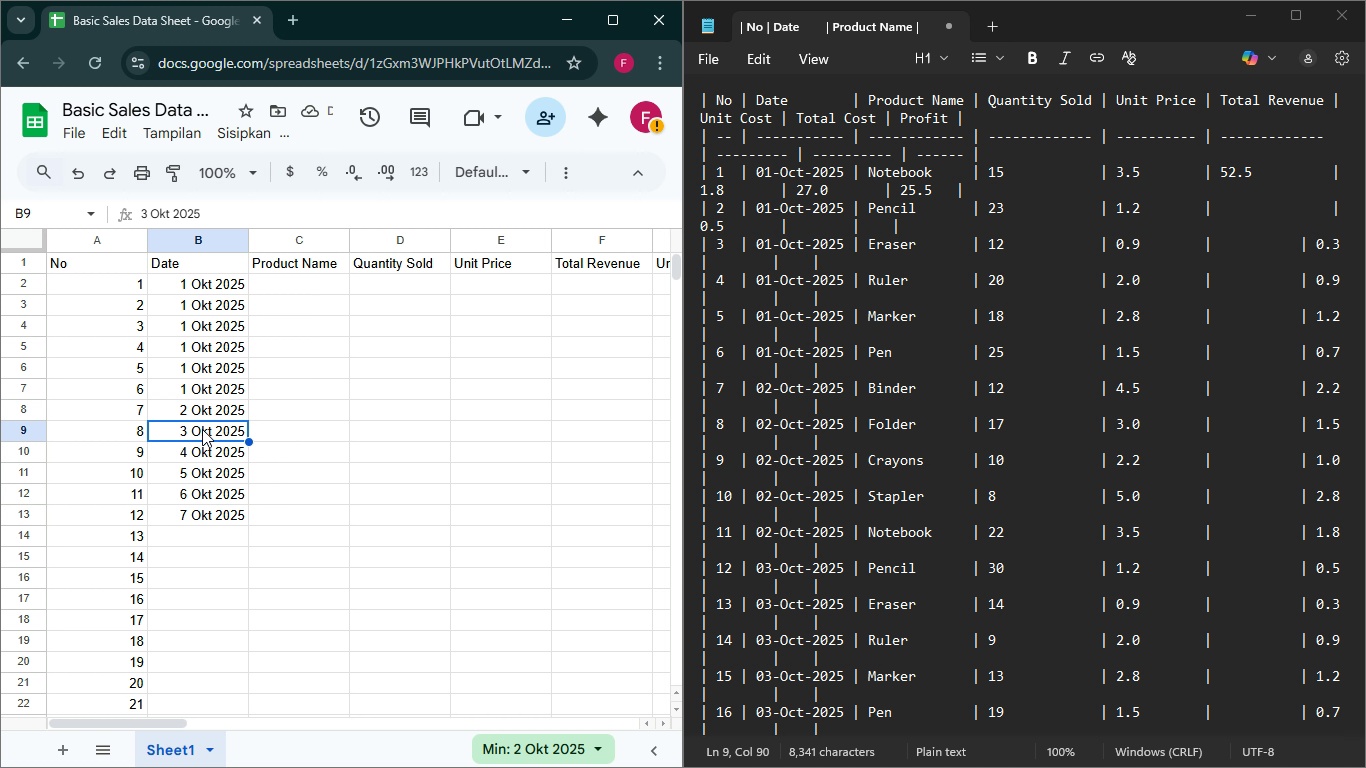 
left_click([202, 429])
 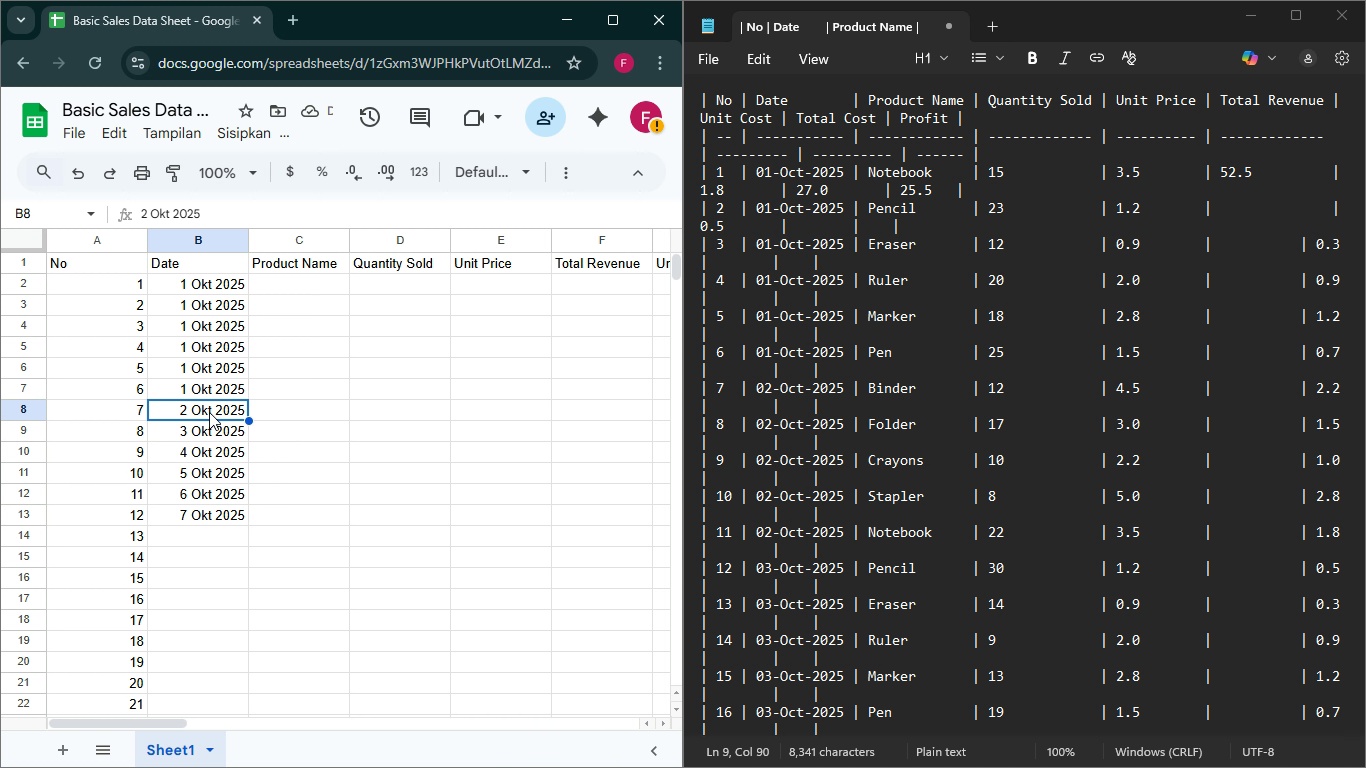 
left_click([209, 412])
 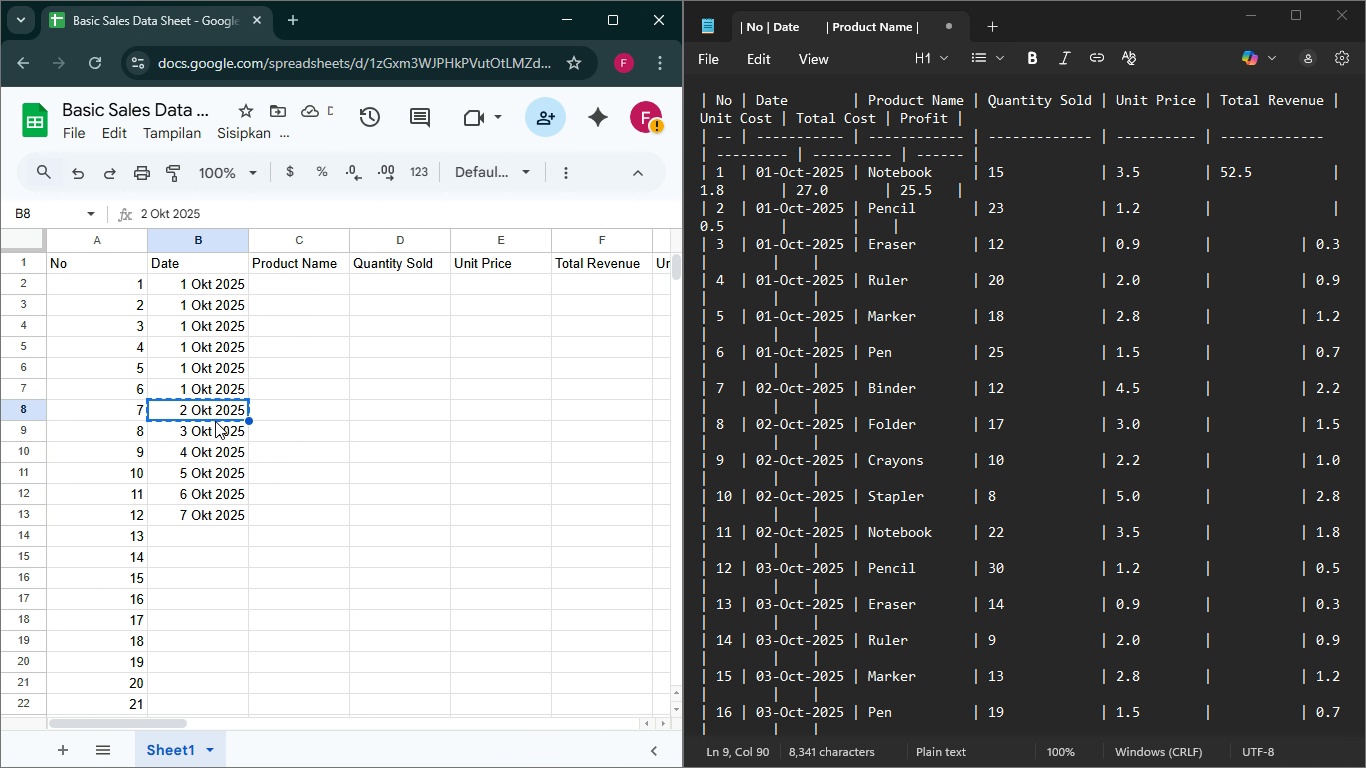 
key(Control+C)
 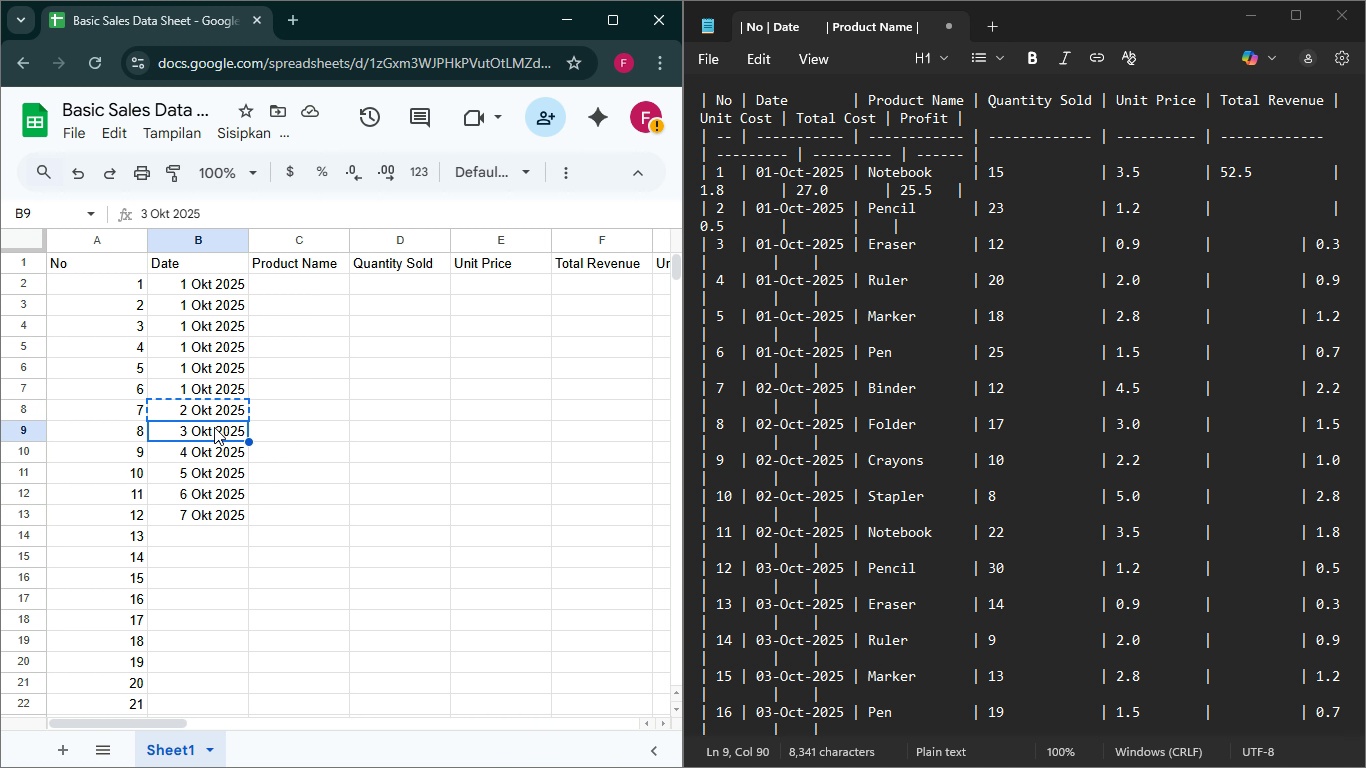 
left_click([214, 427])
 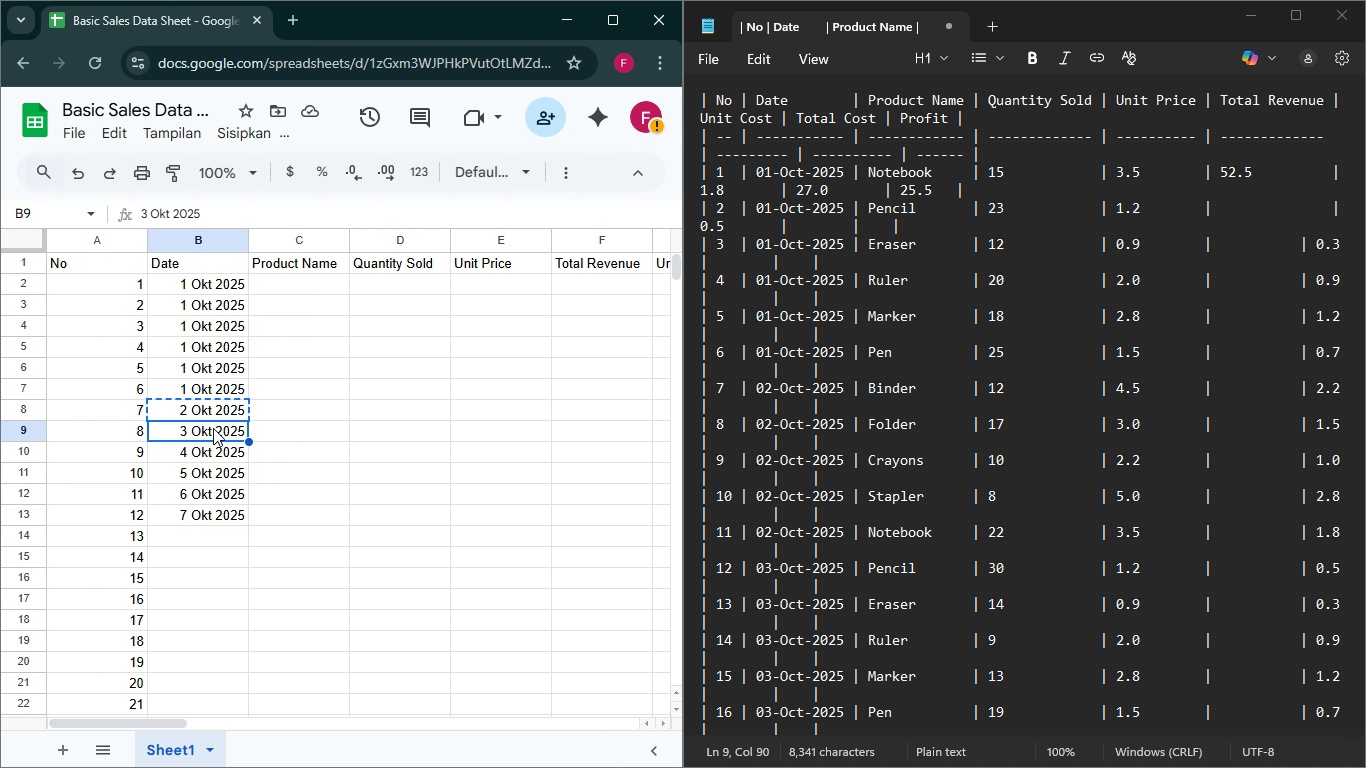 
key(Control+V)
 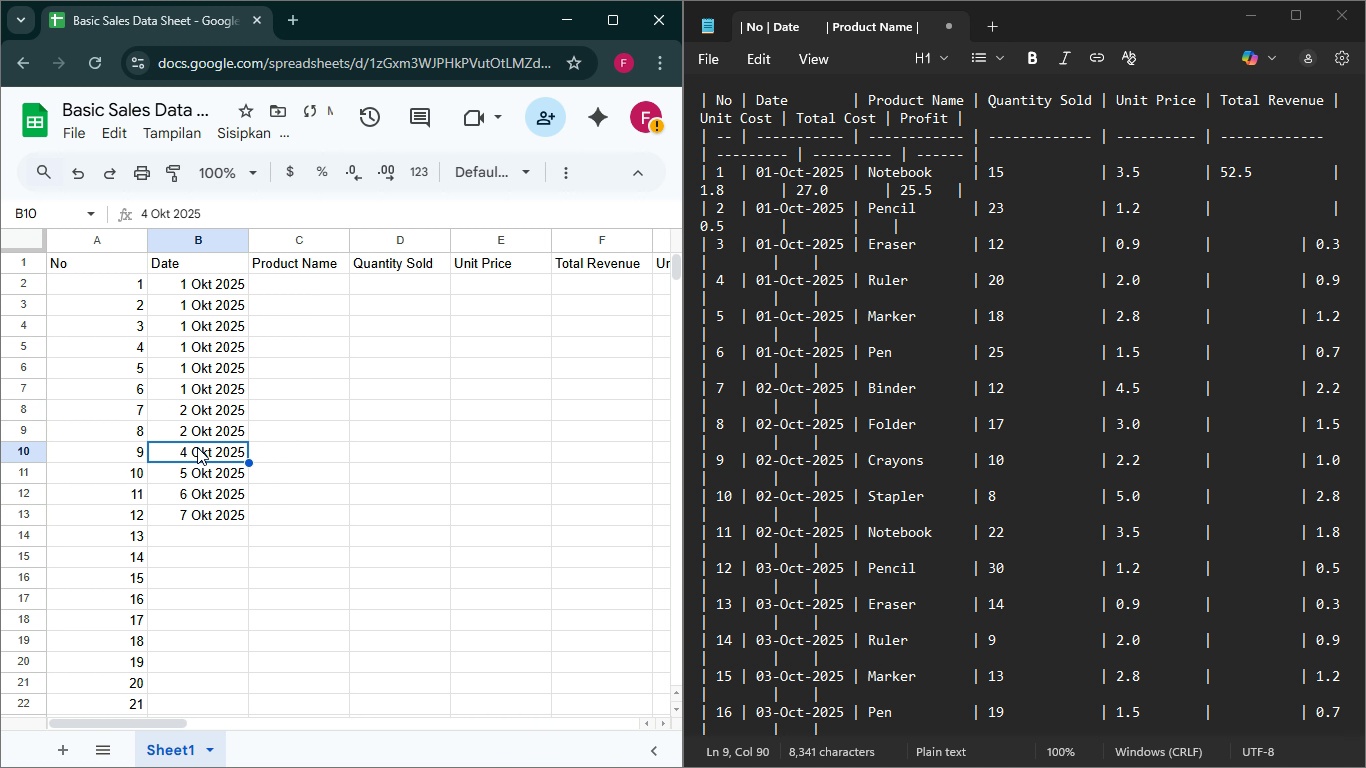 
left_click([197, 447])
 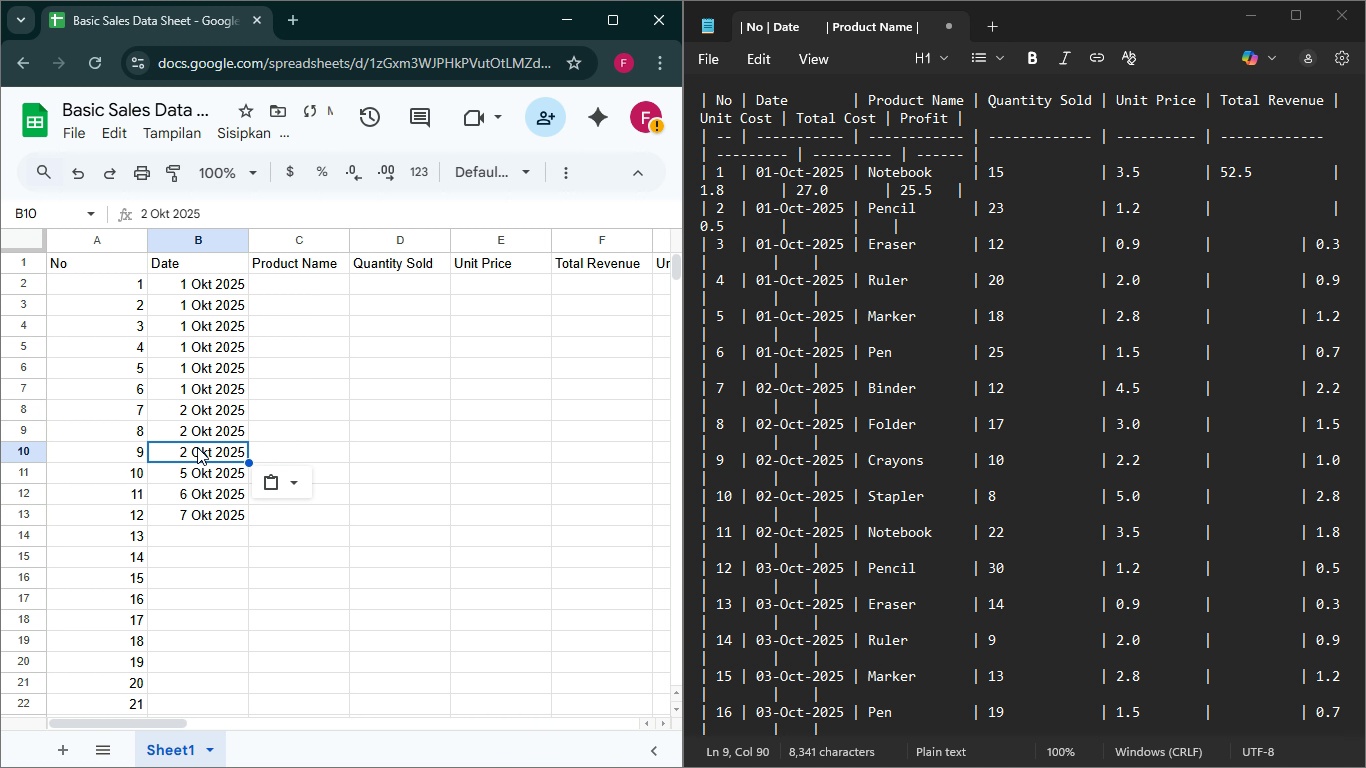 
key(Control+V)
 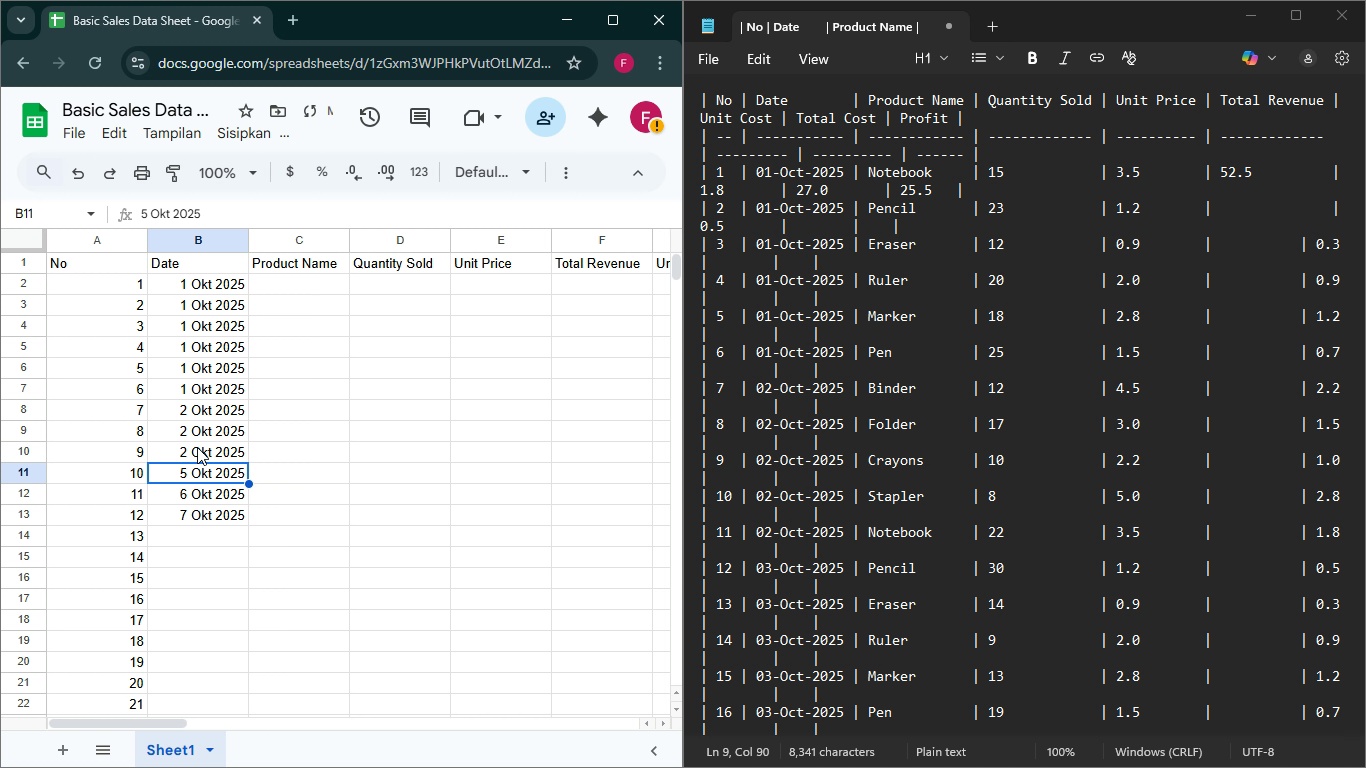 
key(ArrowDown)
 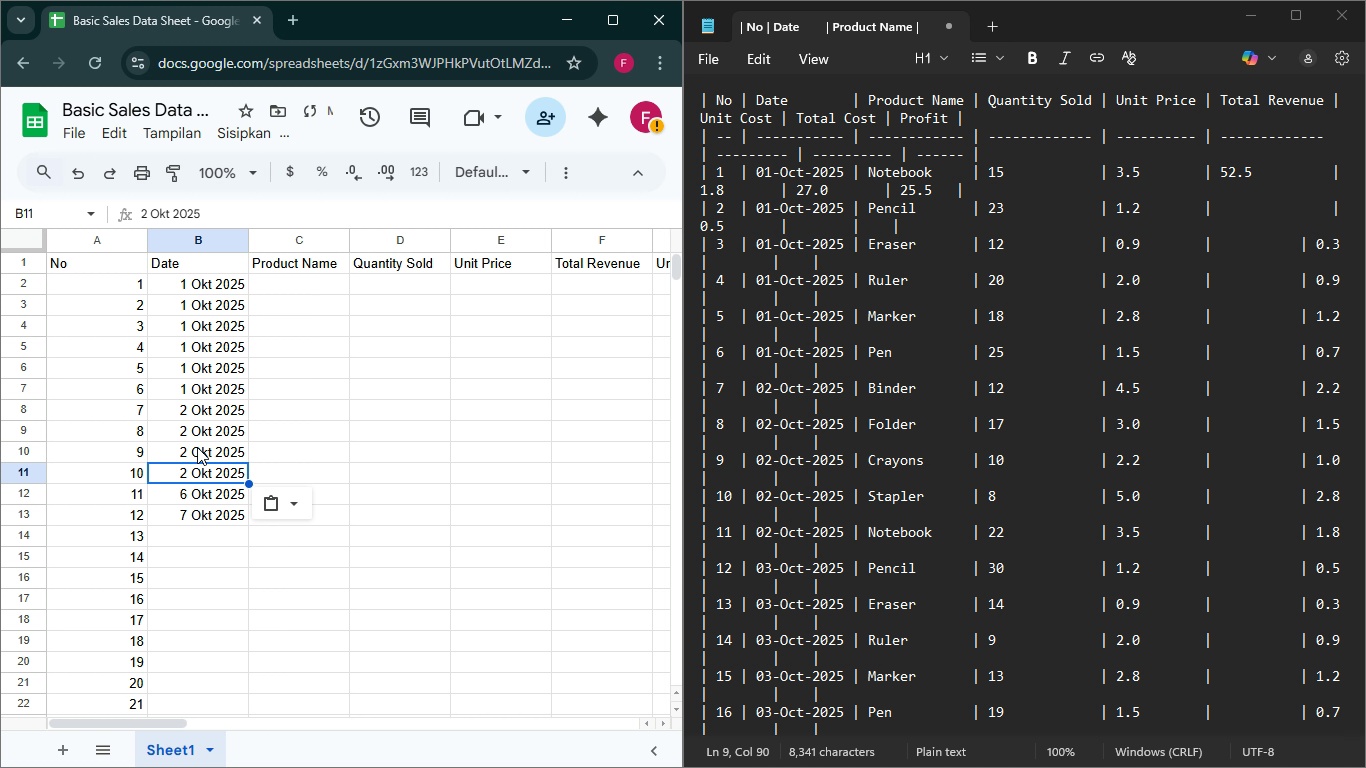 
key(Control+V)
 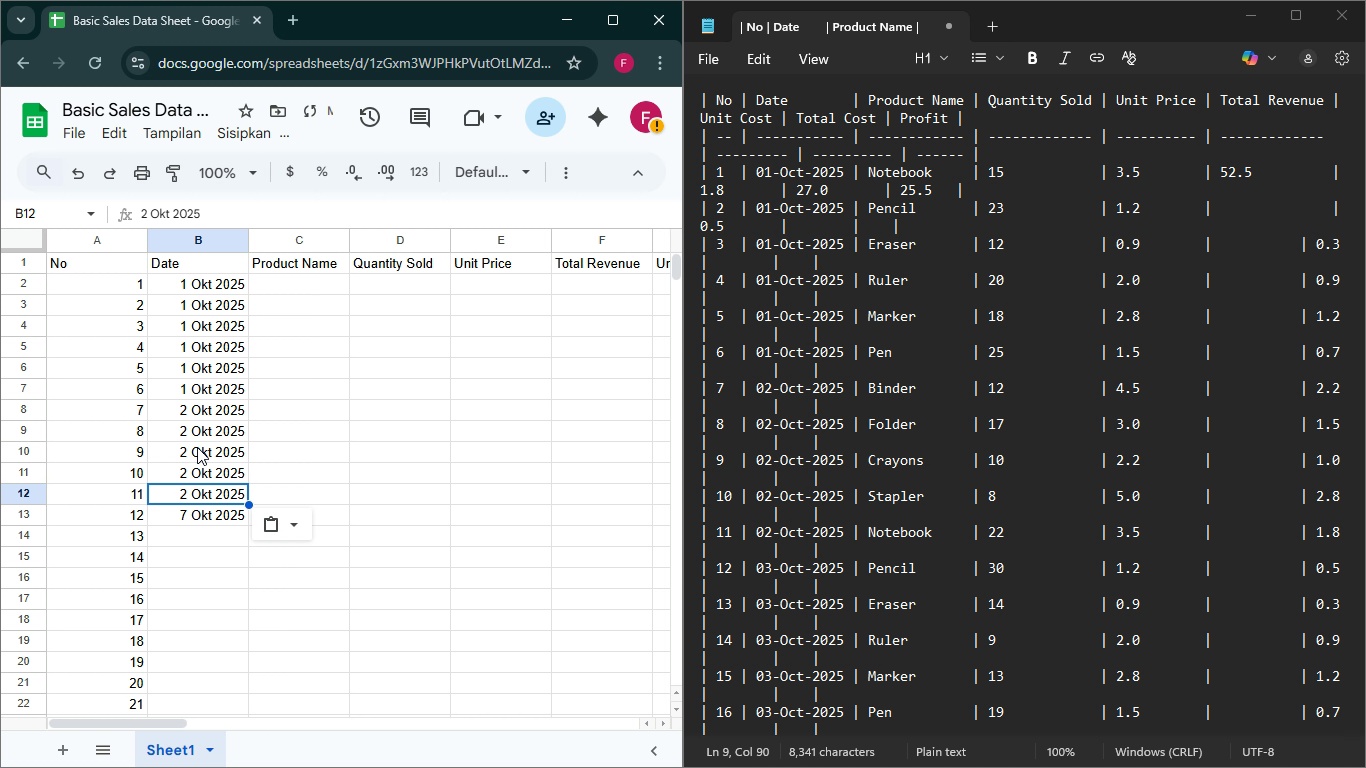 
key(ArrowDown)
 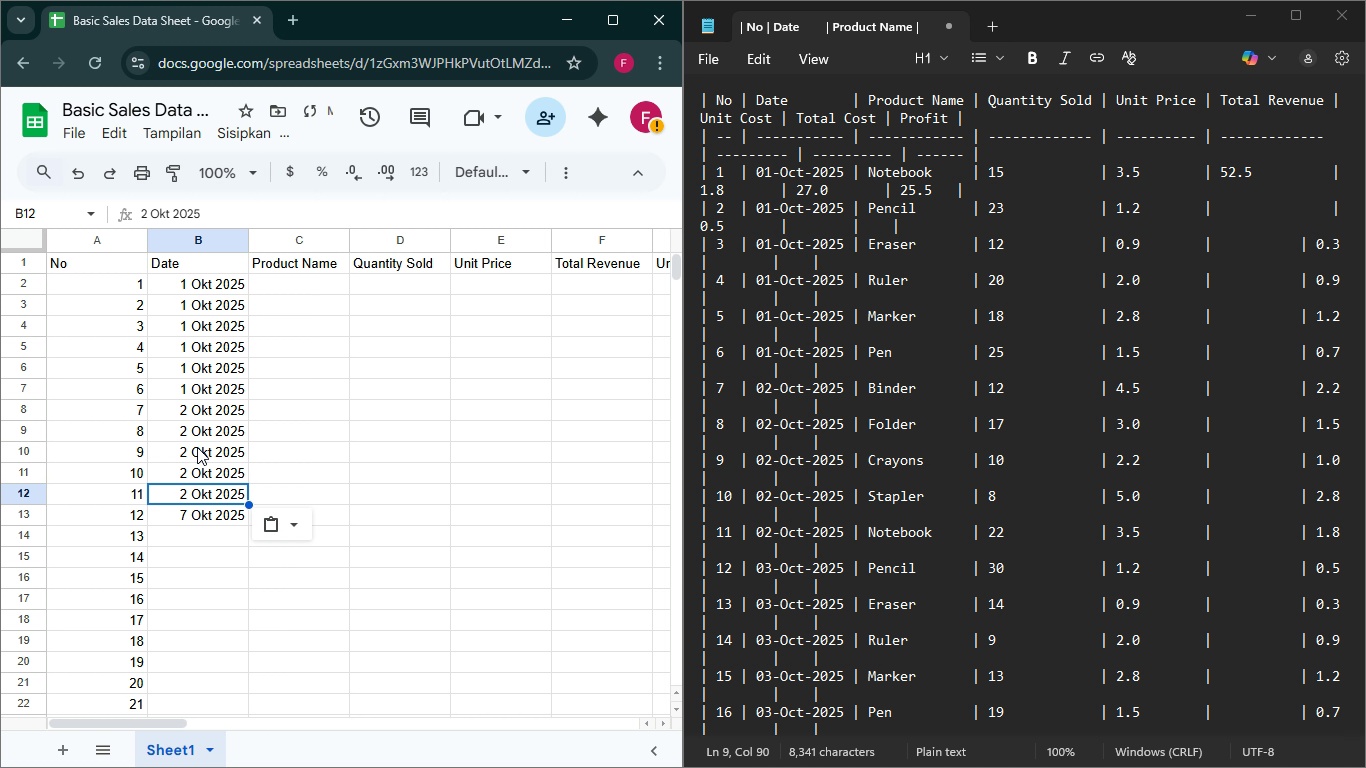 
key(Control+V)
 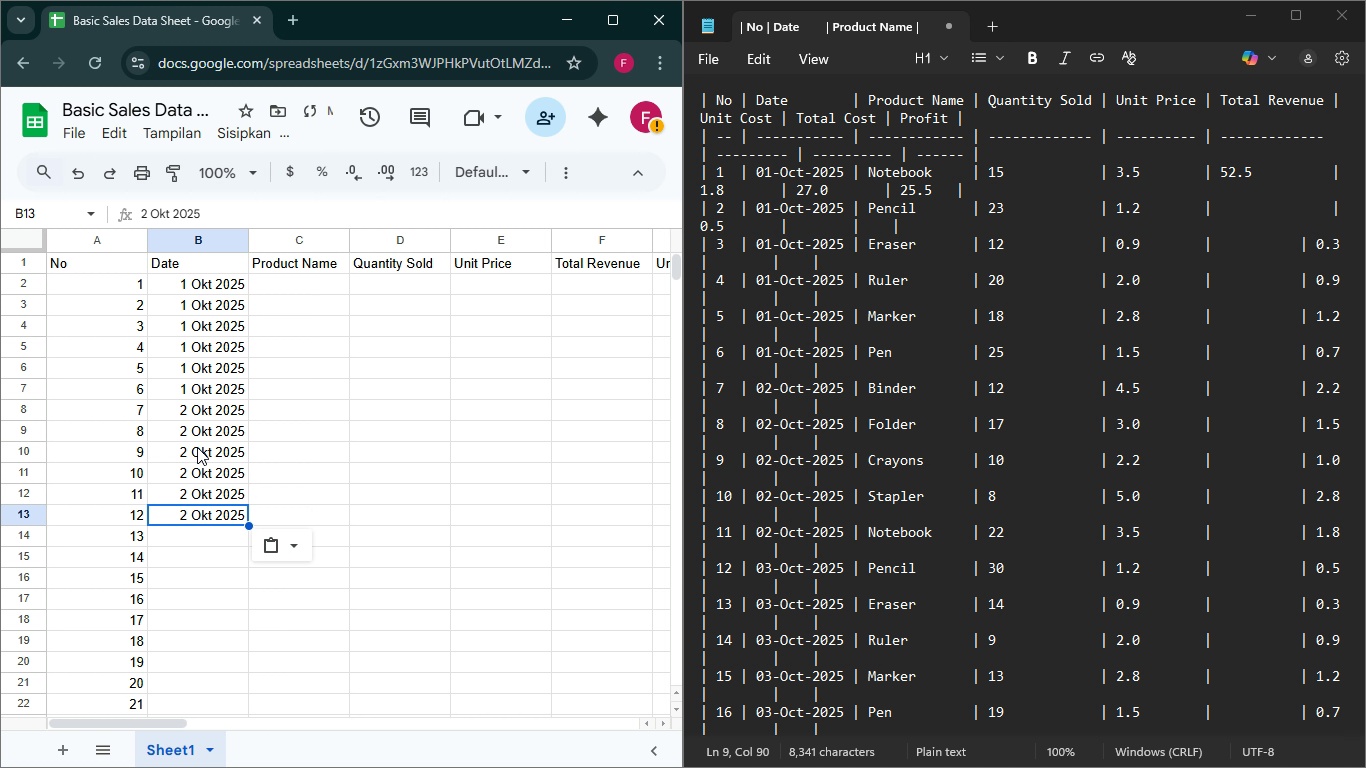 
key(ArrowDown)
 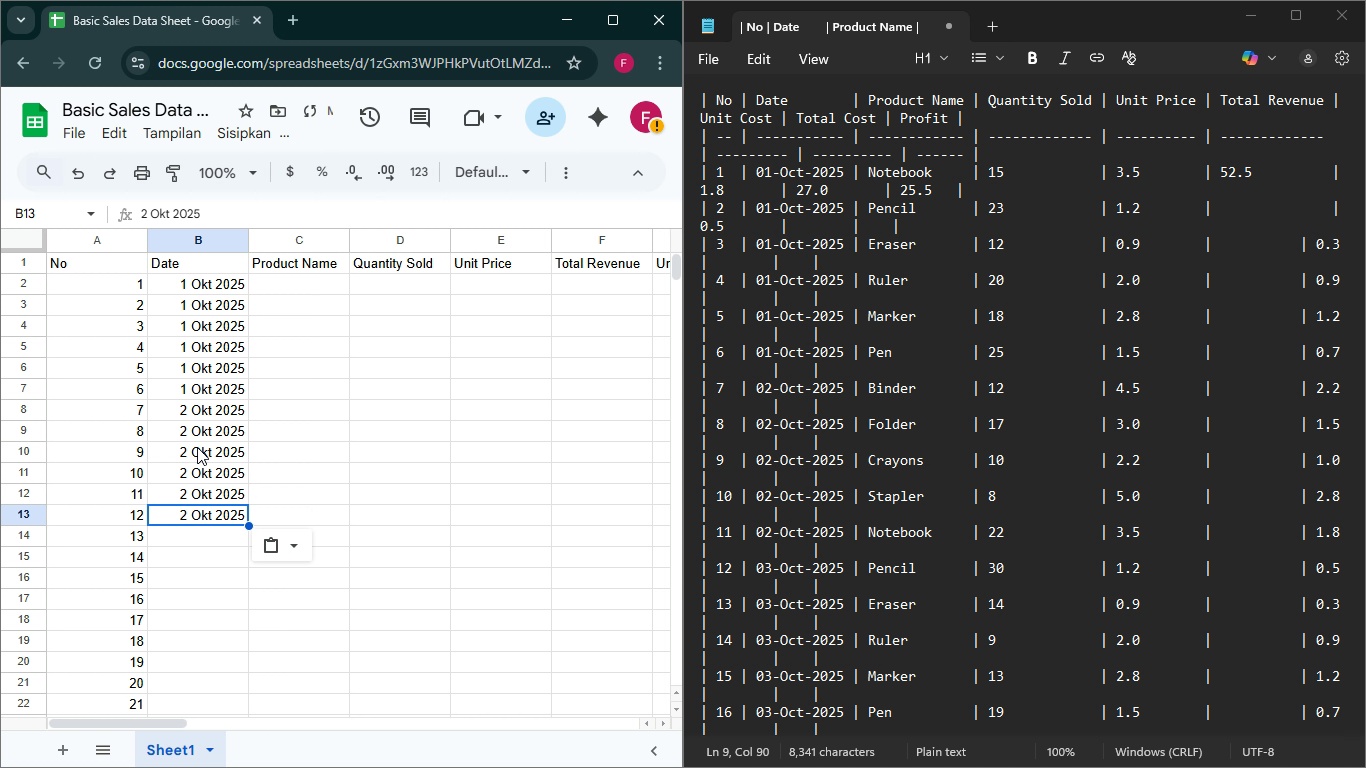 
key(Control+V)
 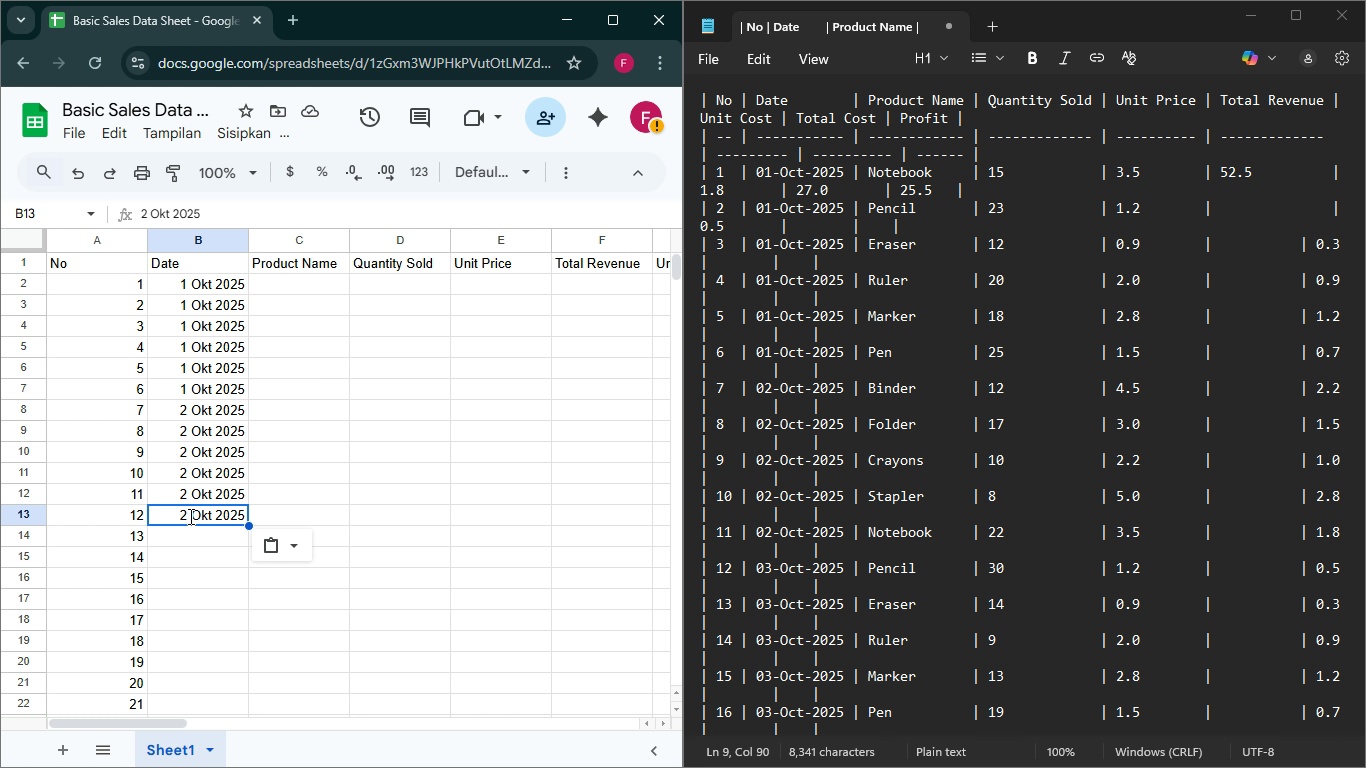 
wait(7.36)
 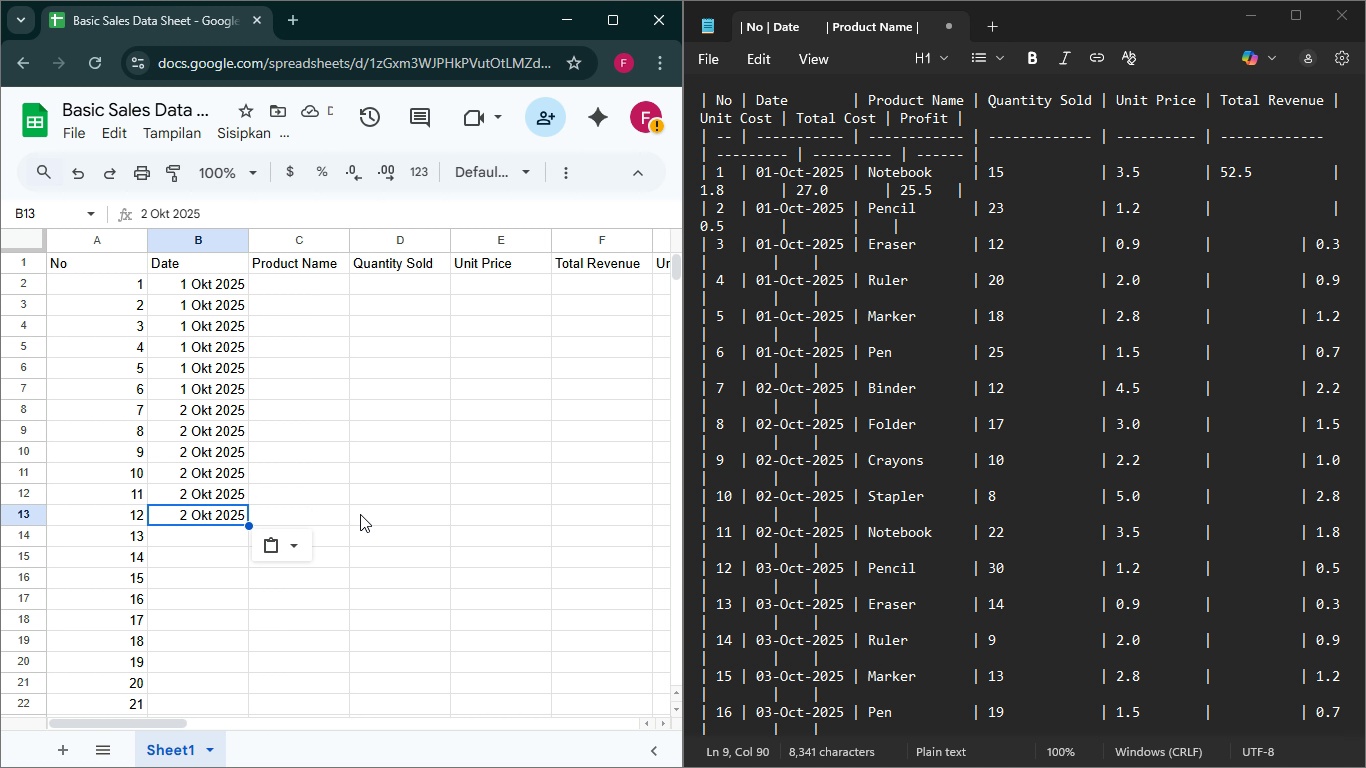 
type(3 Okt)
 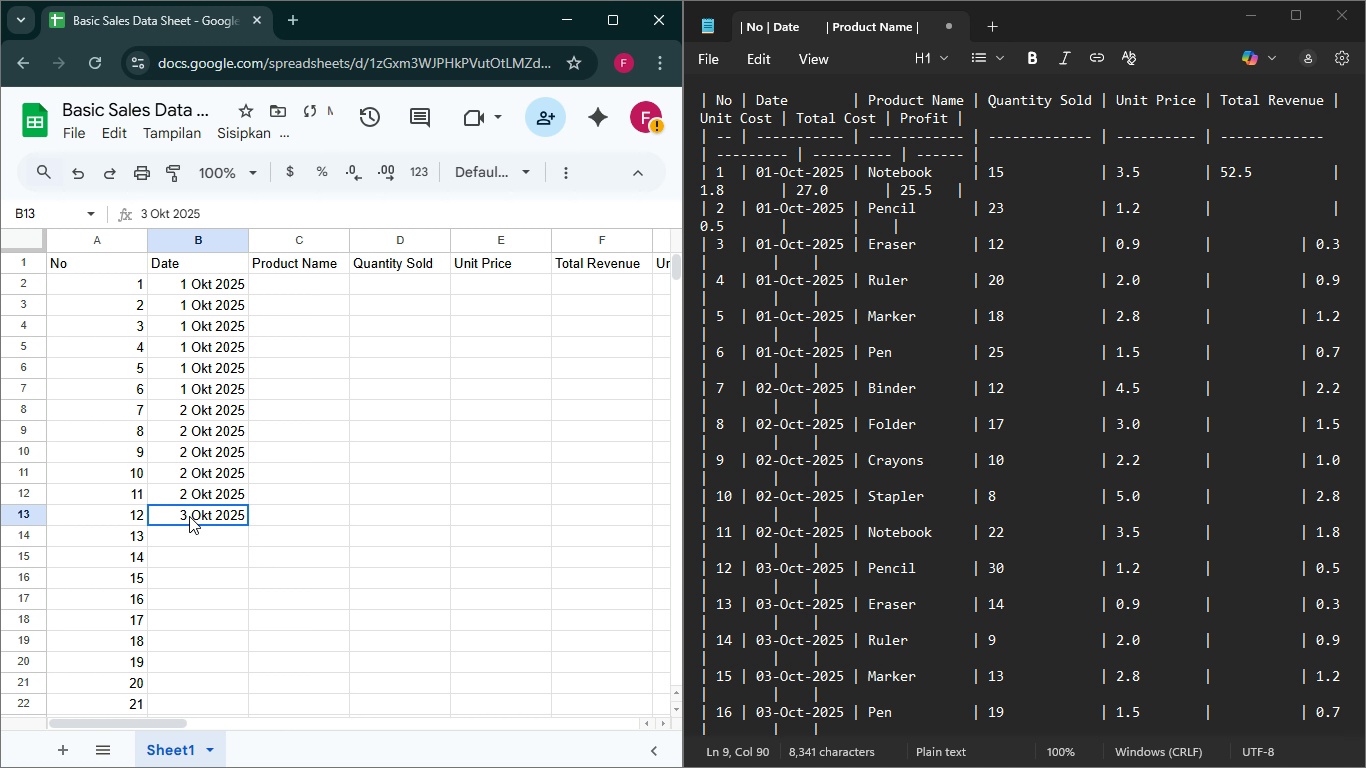 
key(Enter)
 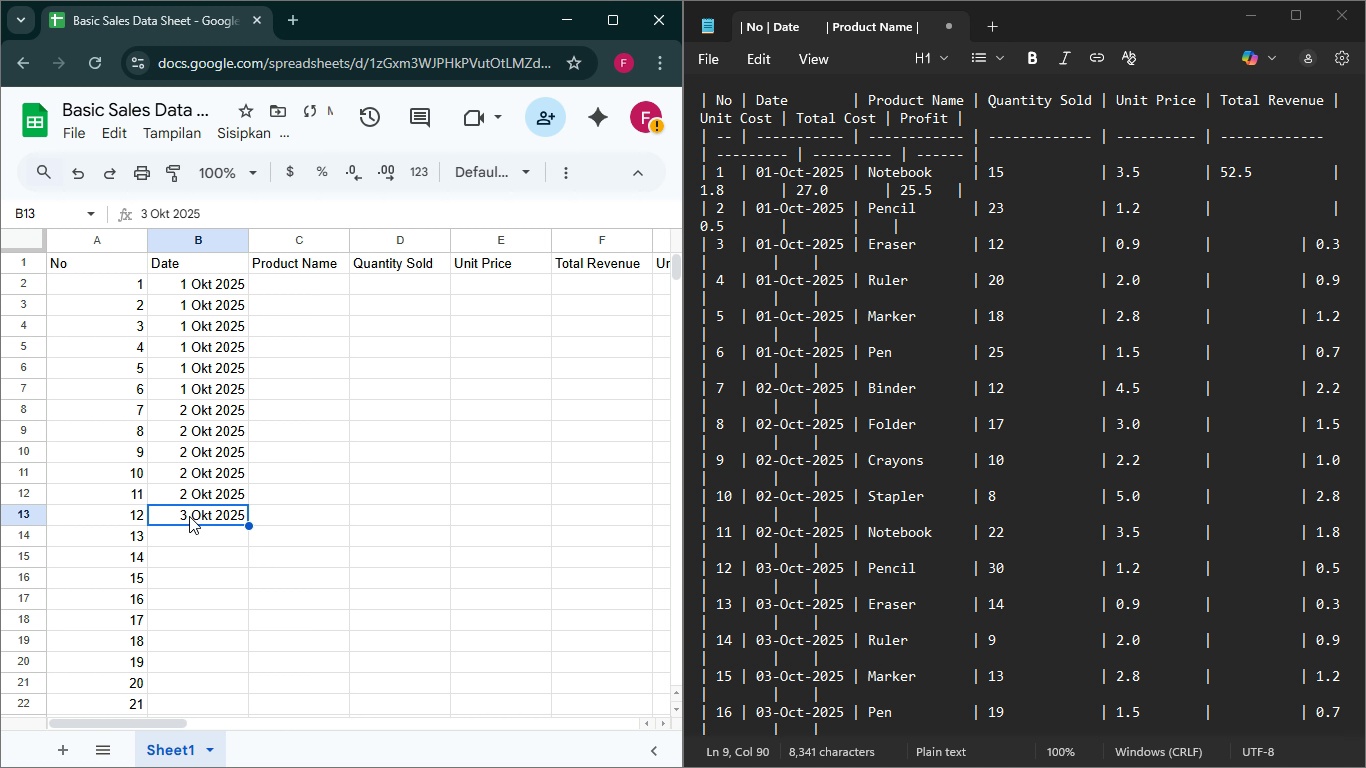 
left_click([189, 516])
 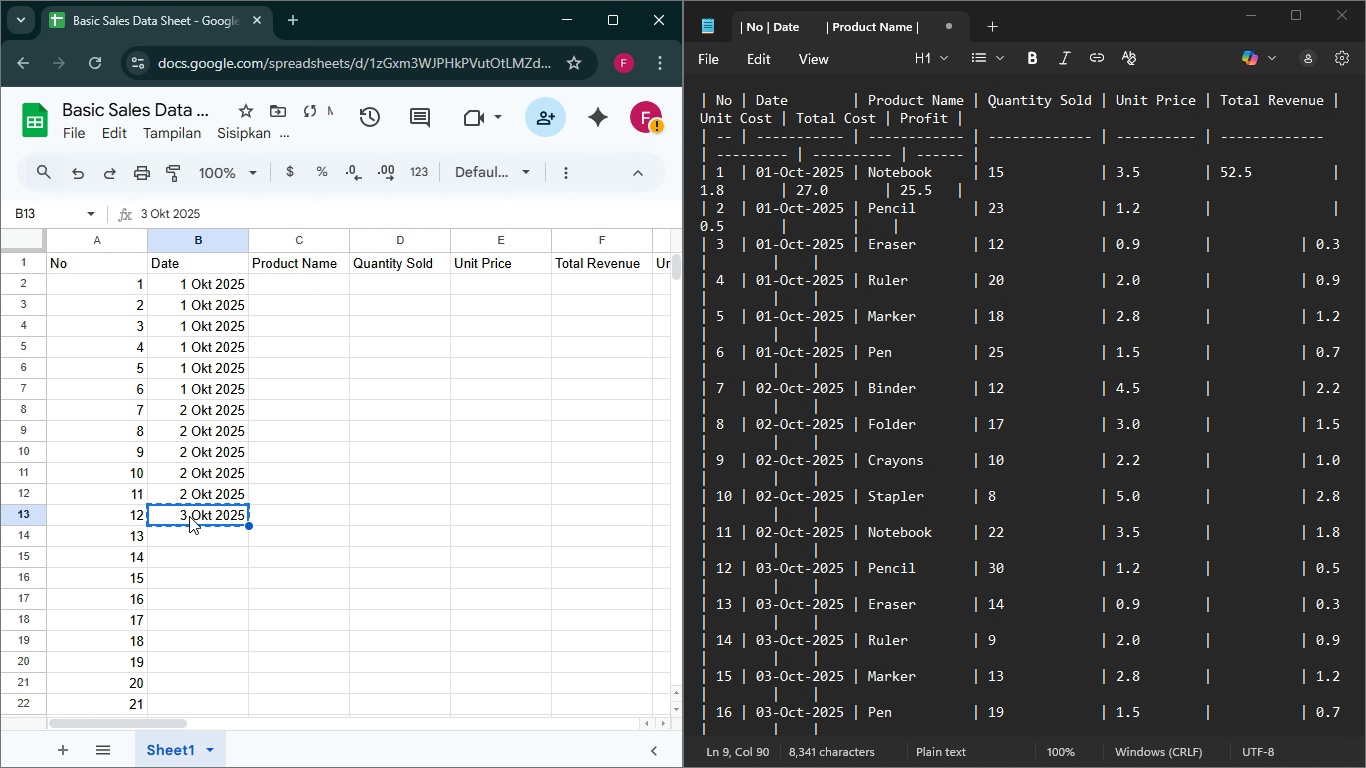 
key(Control+C)
 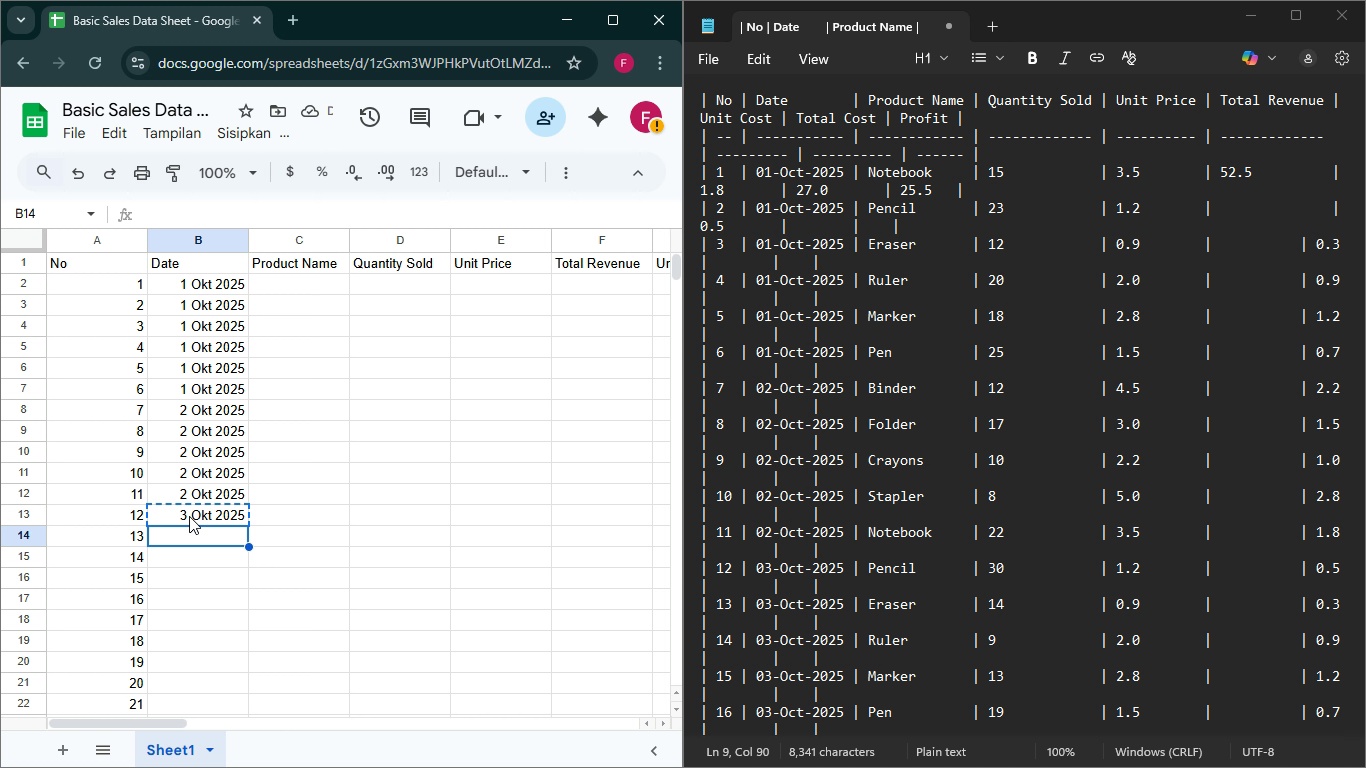 
key(ArrowDown)
 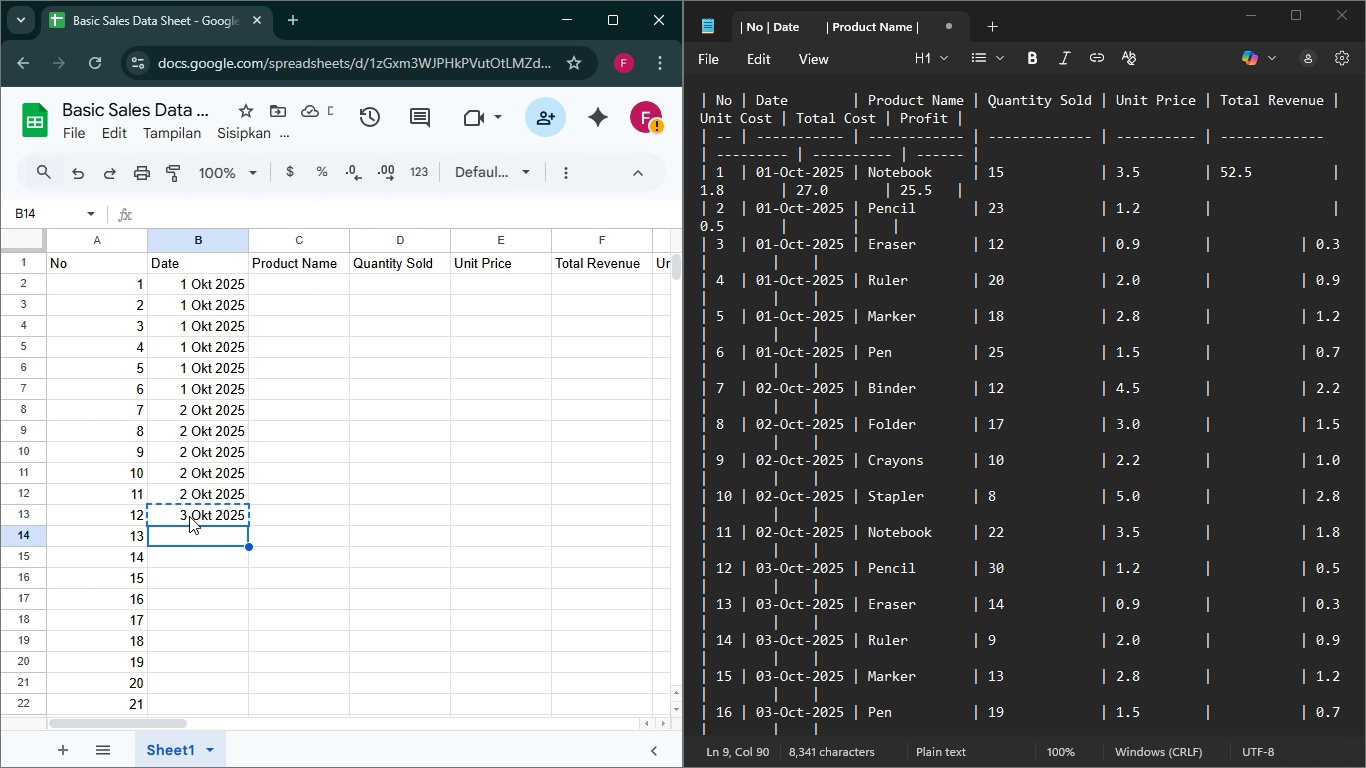 
left_click([189, 516])
 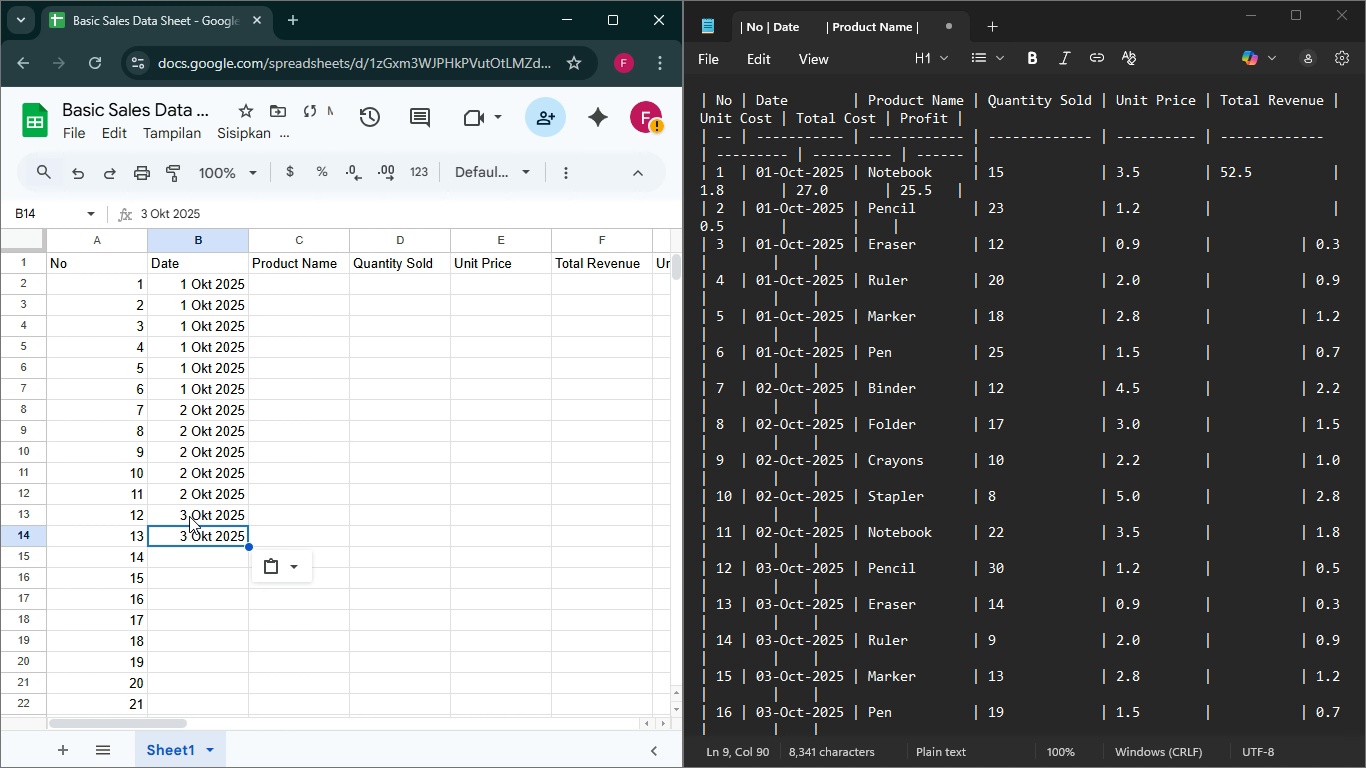 
key(Control+V)
 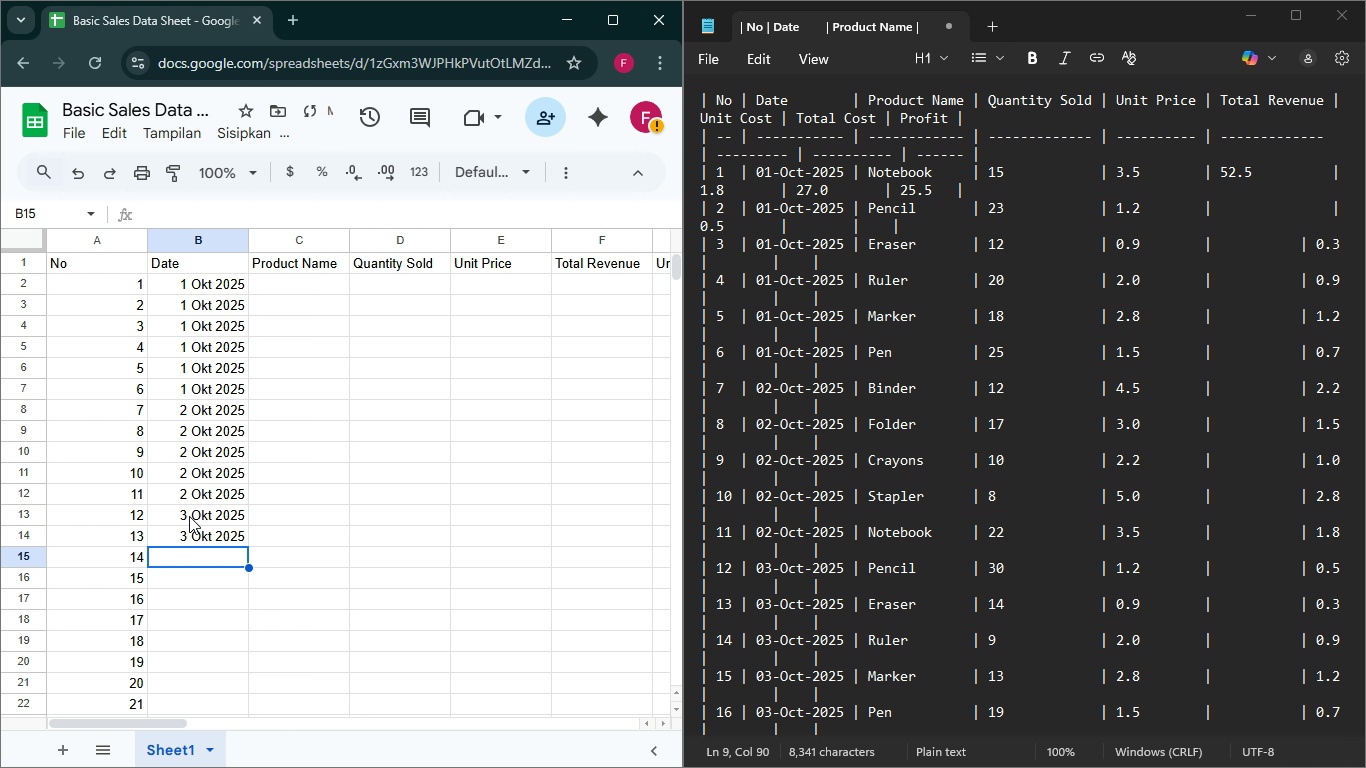 
key(ArrowDown)
 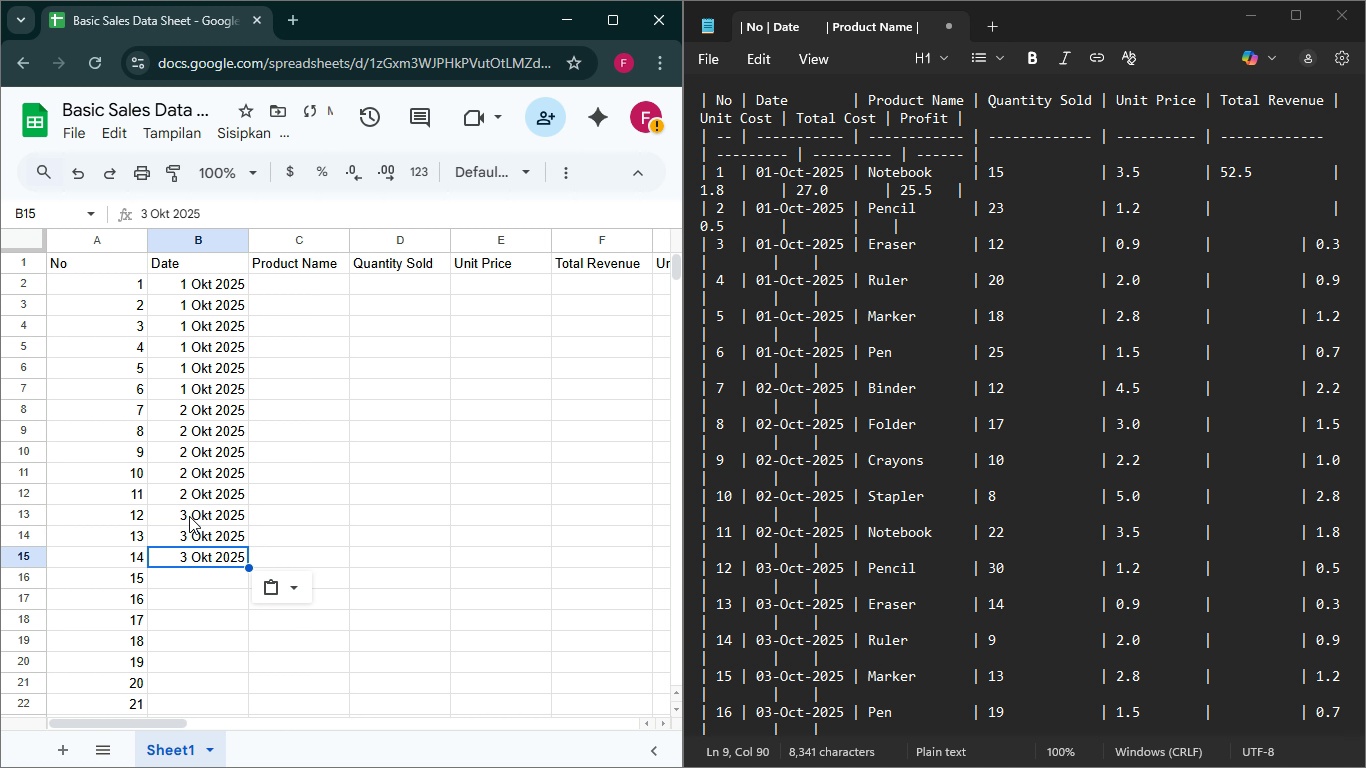 
key(Control+V)
 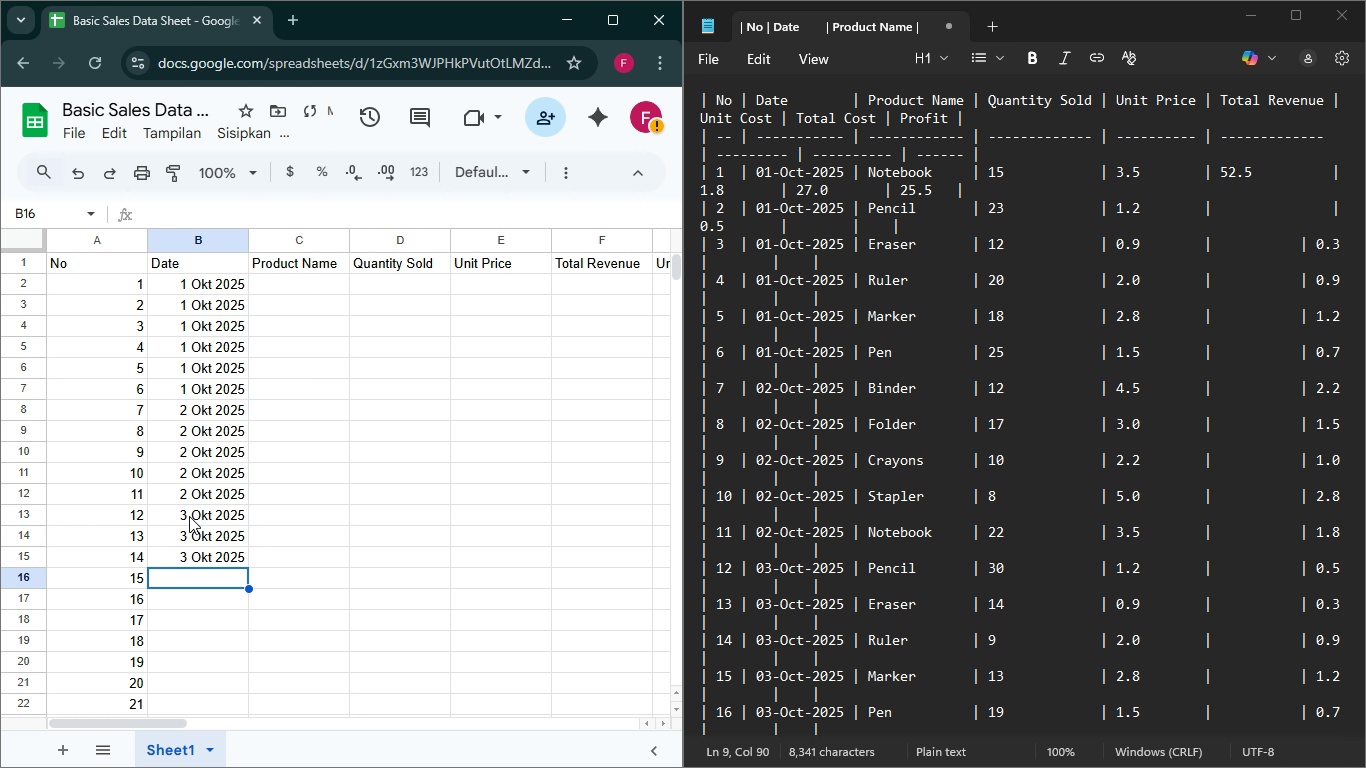 
key(ArrowDown)
 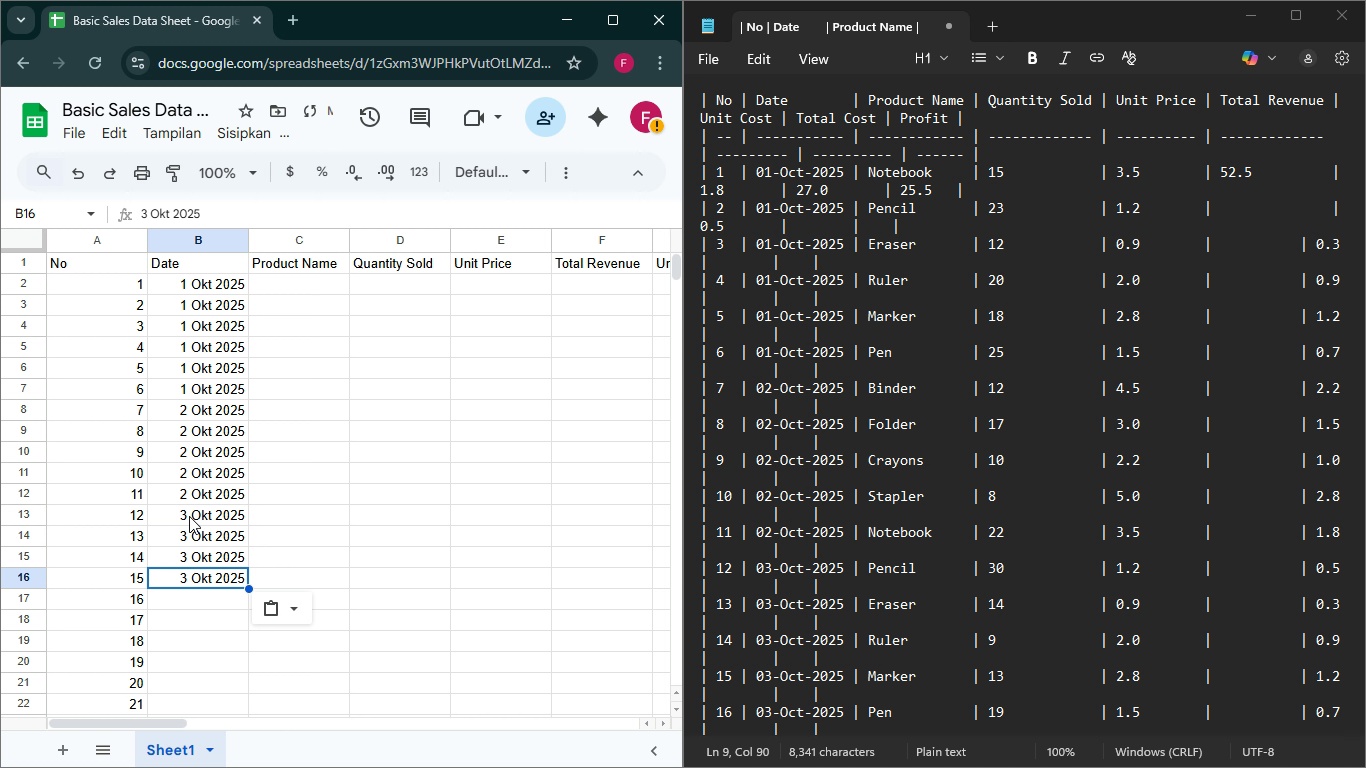 
key(Control+V)
 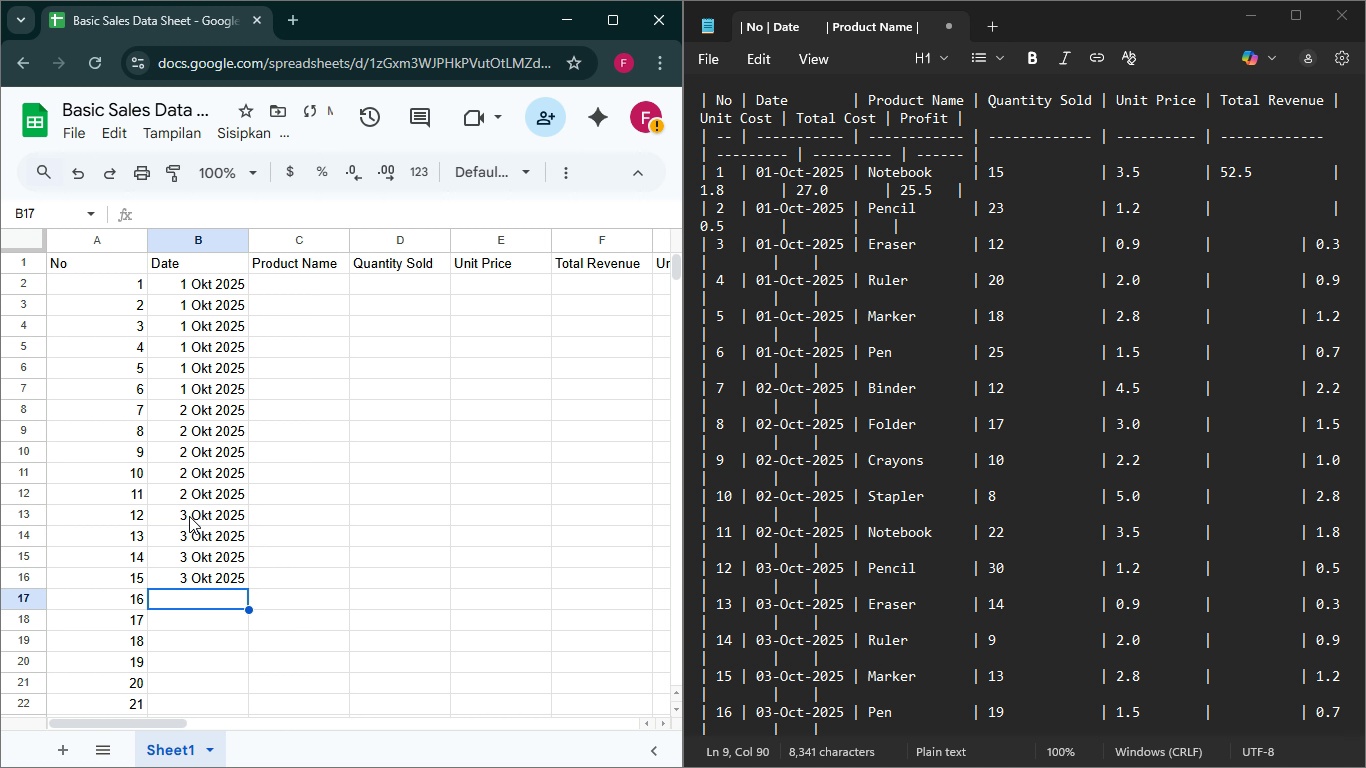 
key(ArrowDown)
 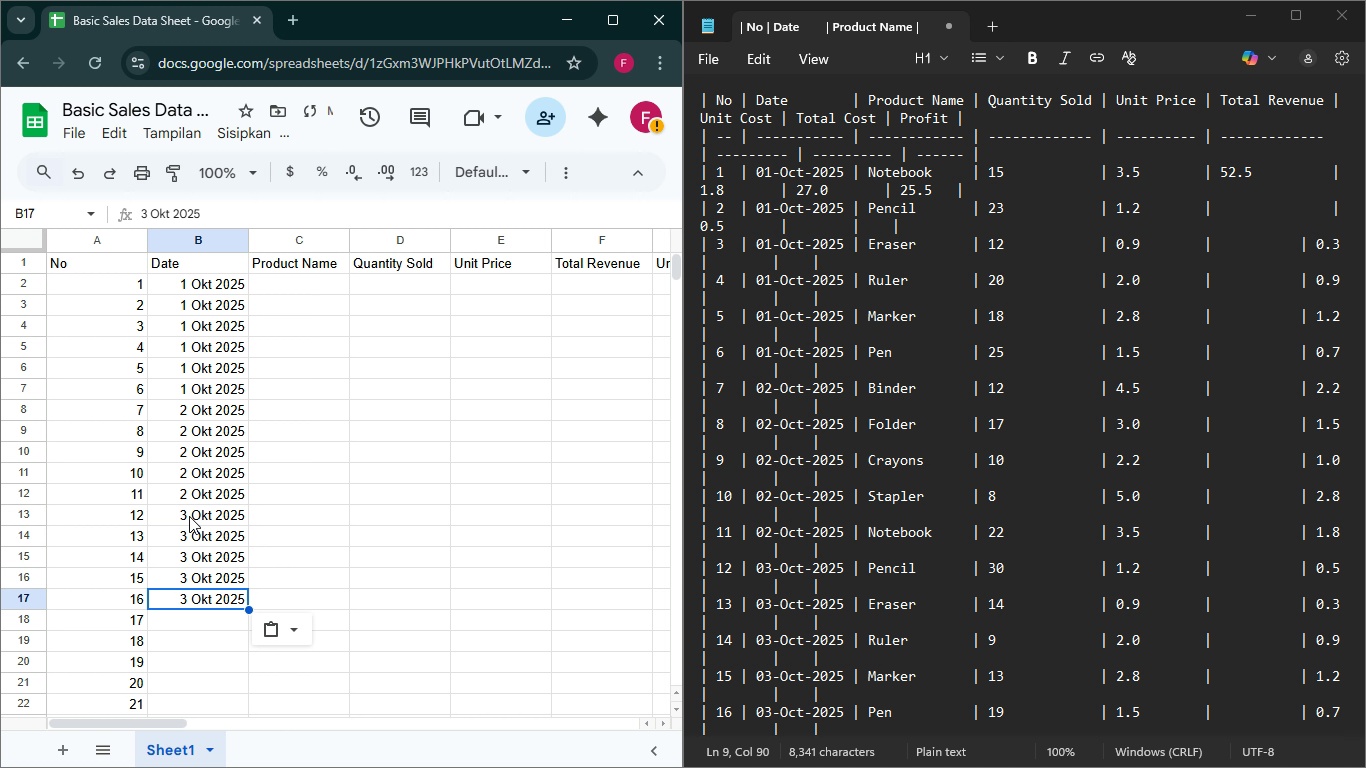 
key(Control+V)
 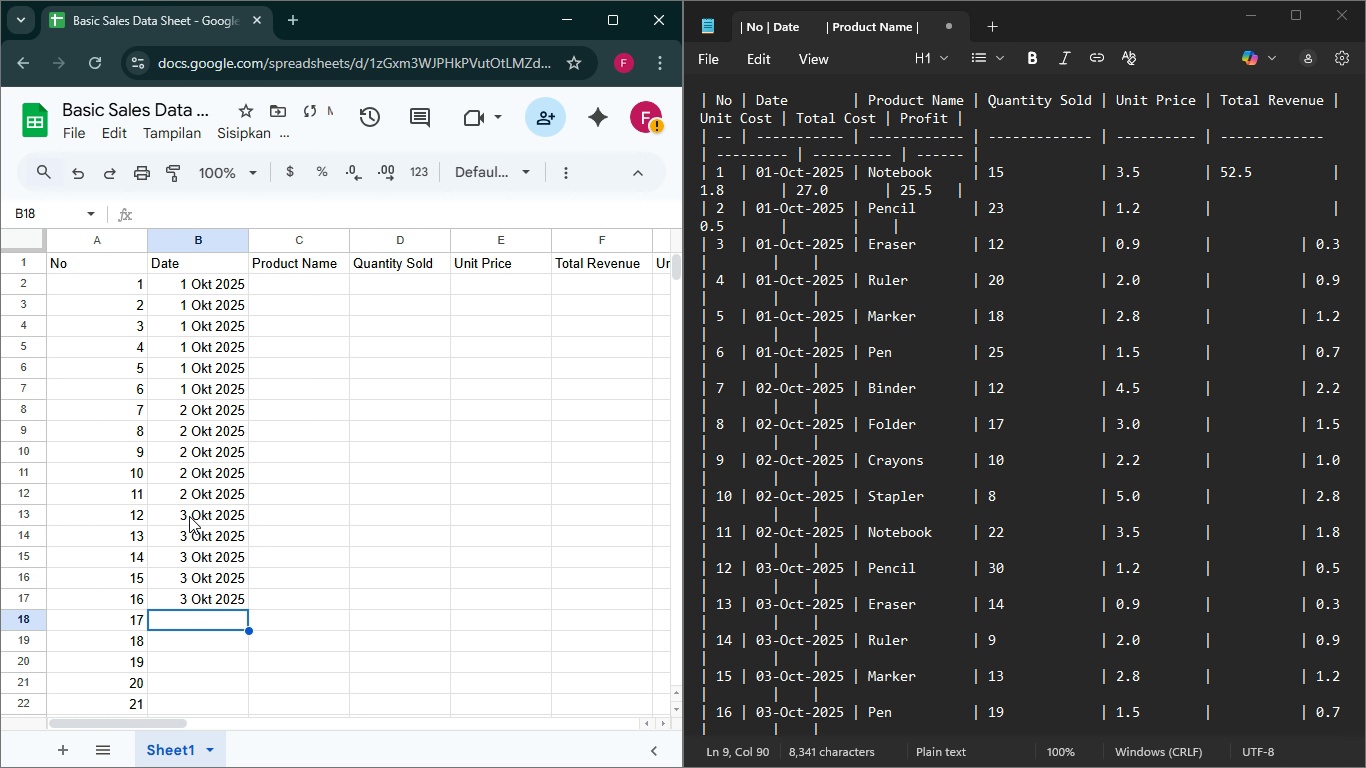 
key(ArrowDown)
 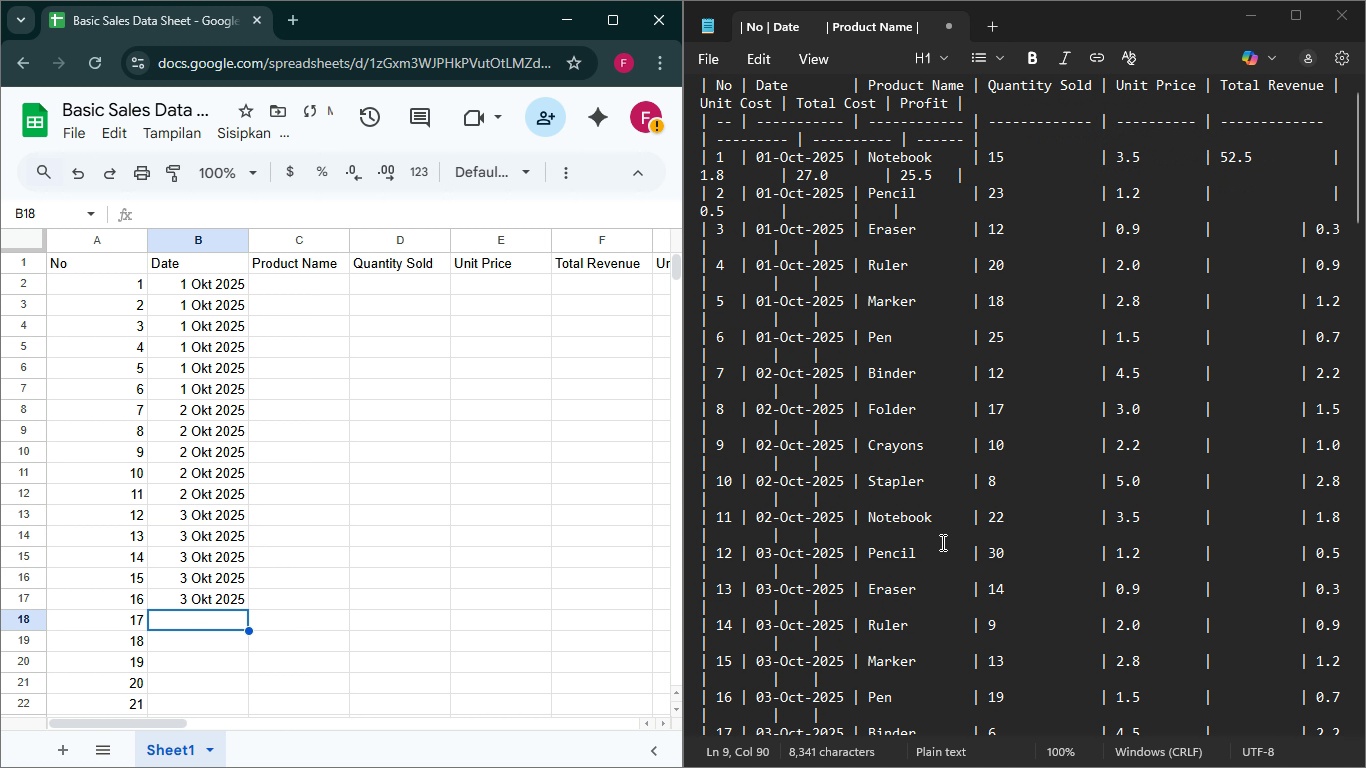 
scroll: coordinate [938, 542], scroll_direction: down, amount: 7.0
 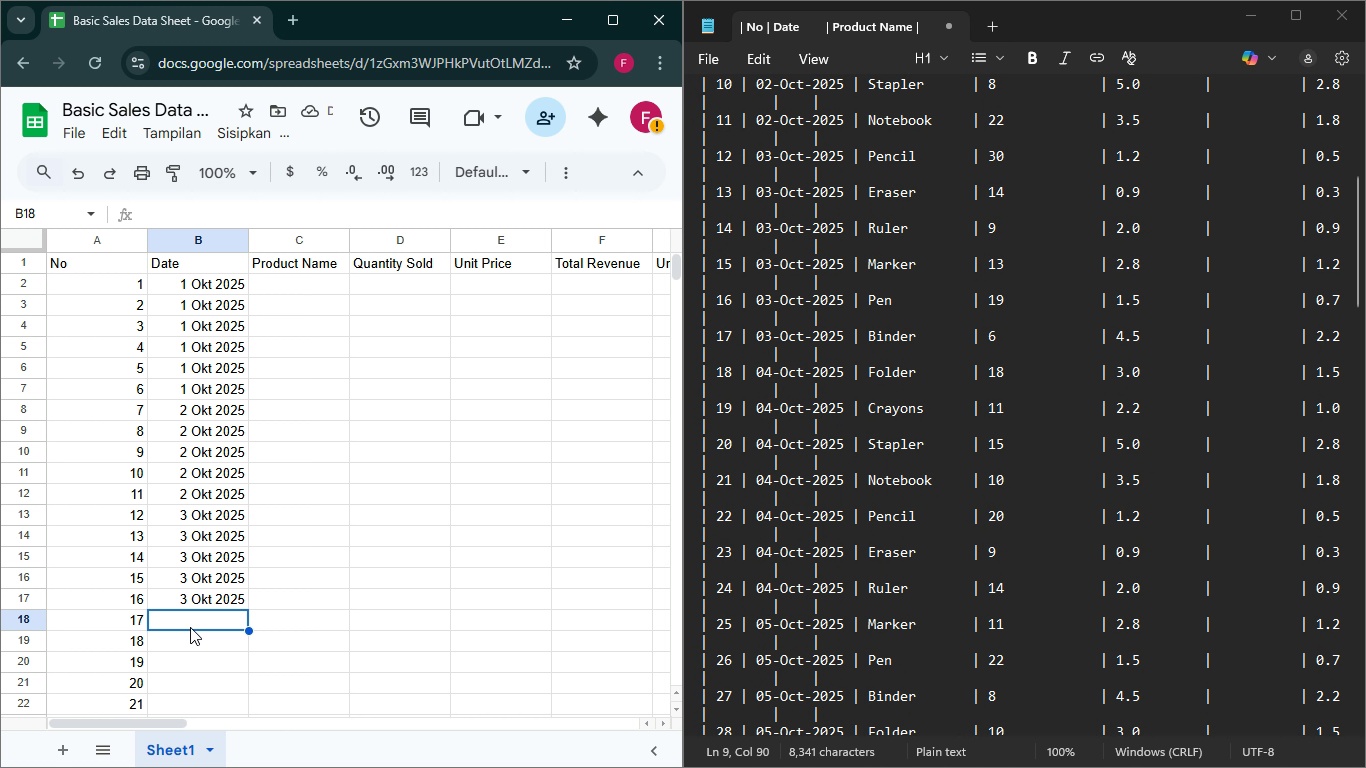 
key(Control+V)
 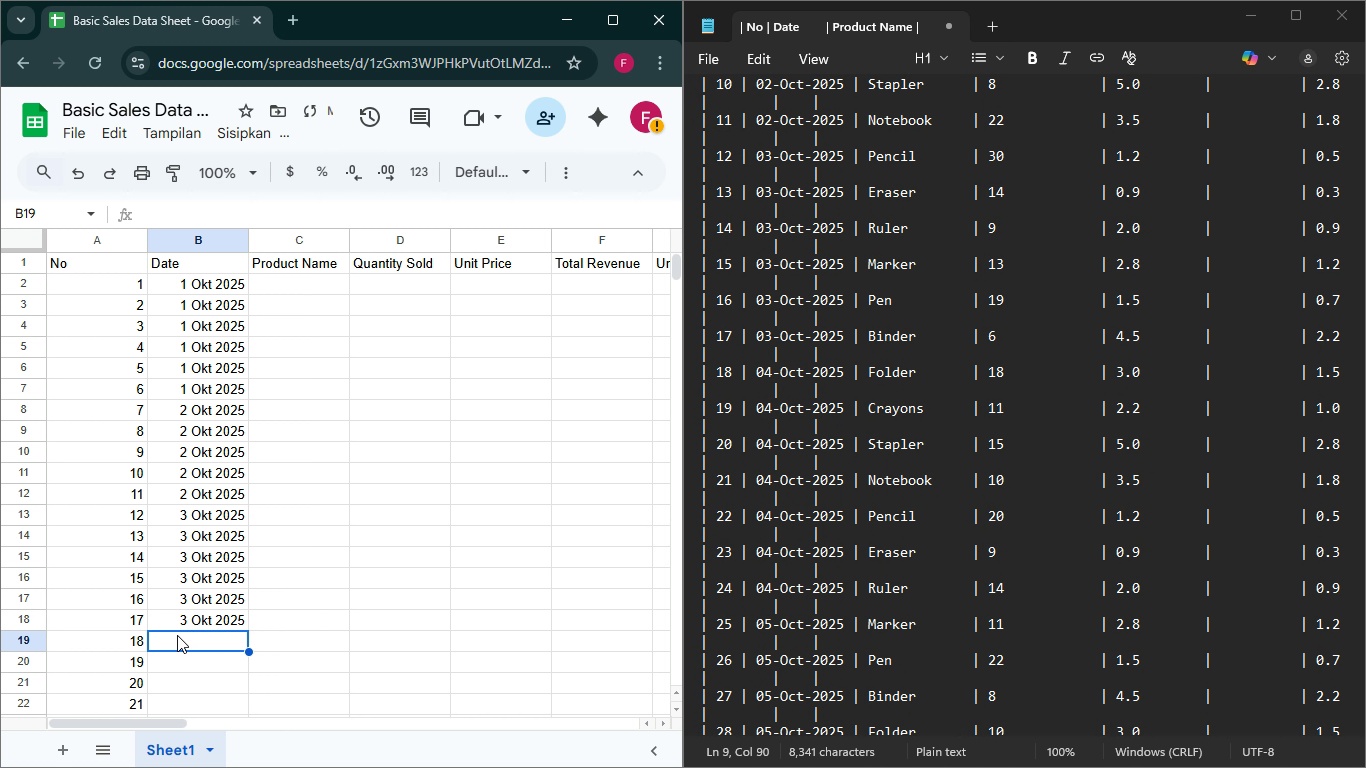 
left_click([180, 635])
 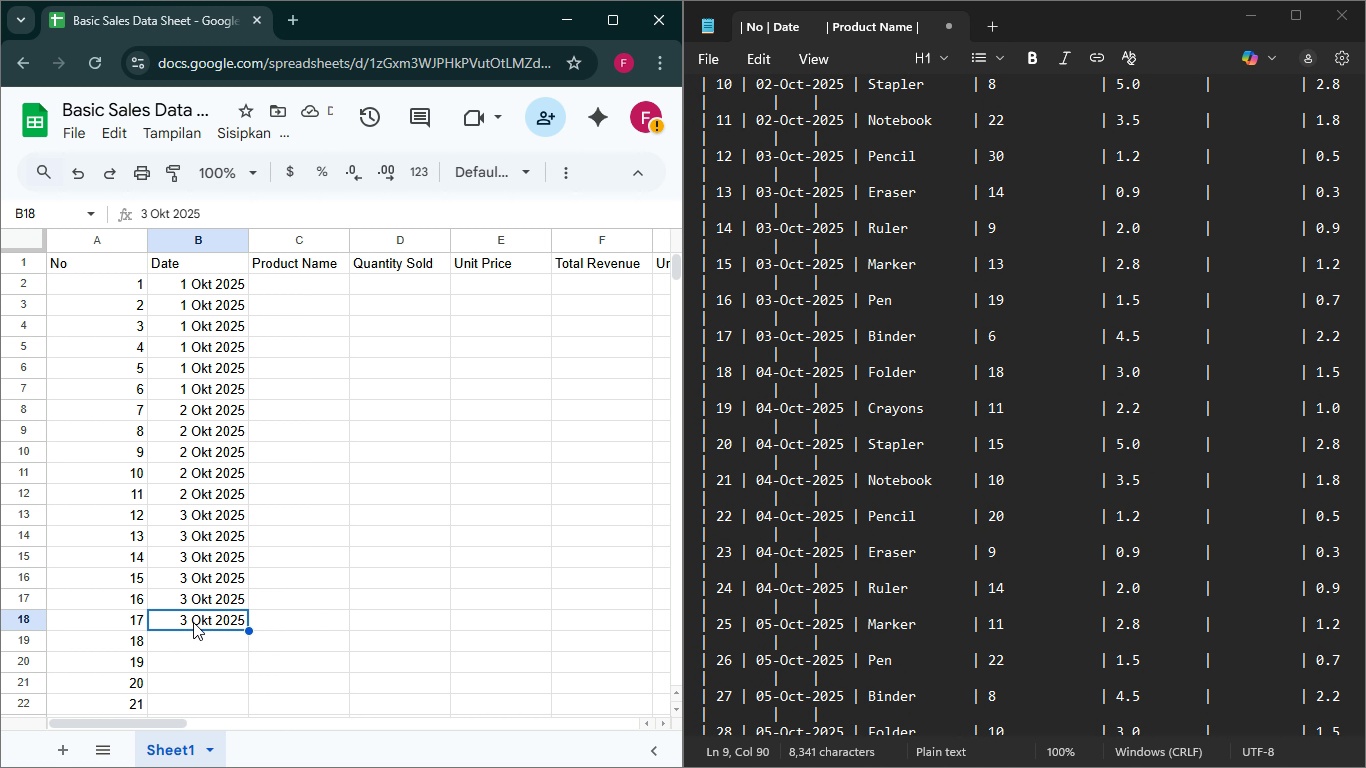 
left_click([193, 622])
 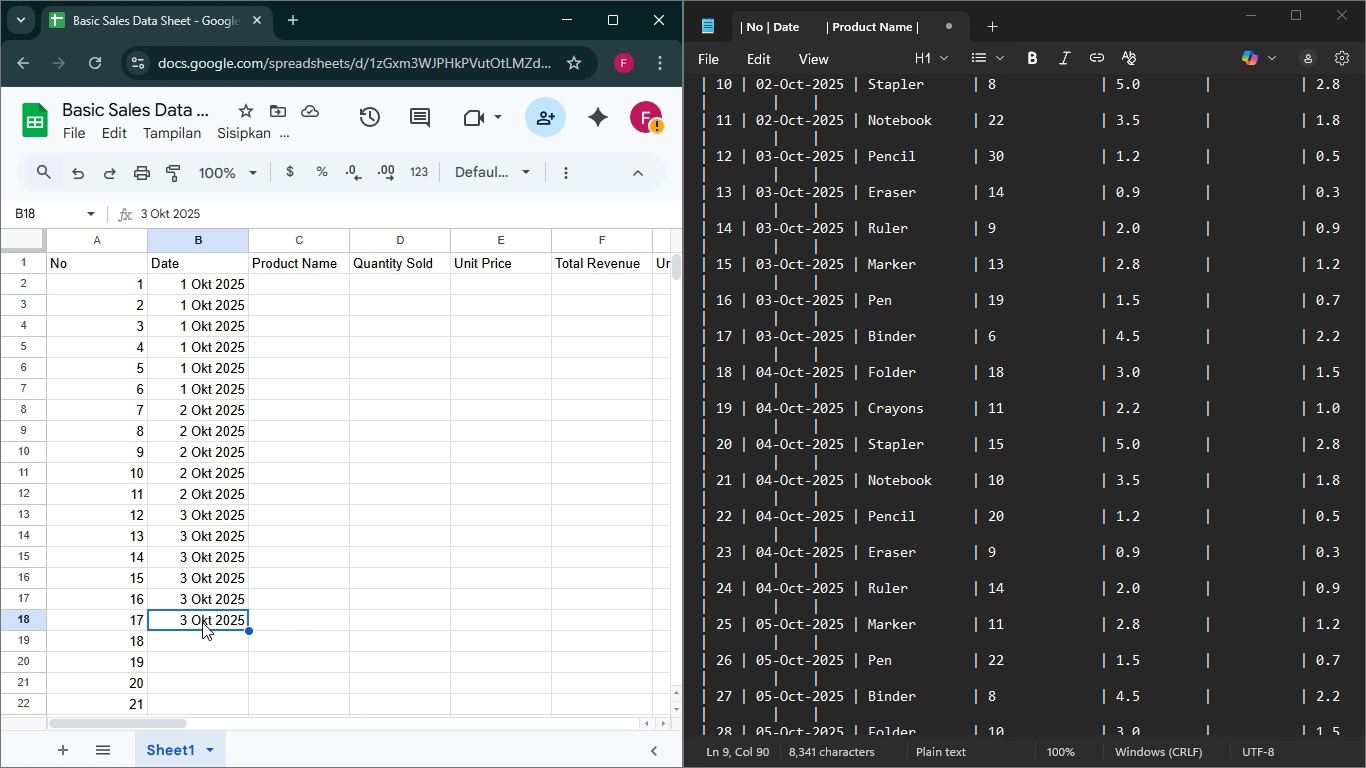 
wait(6.66)
 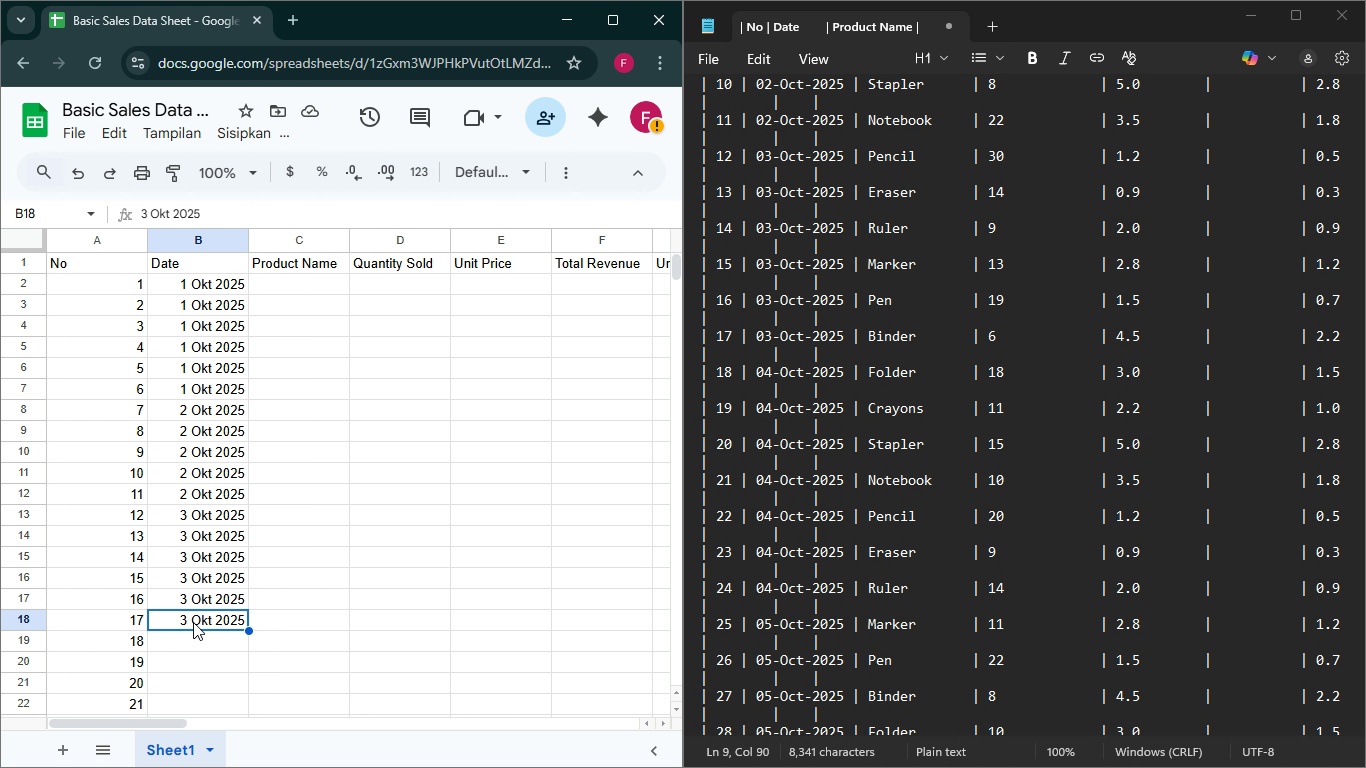 
left_click_drag(start_coordinate=[246, 629], to_coordinate=[245, 646])
 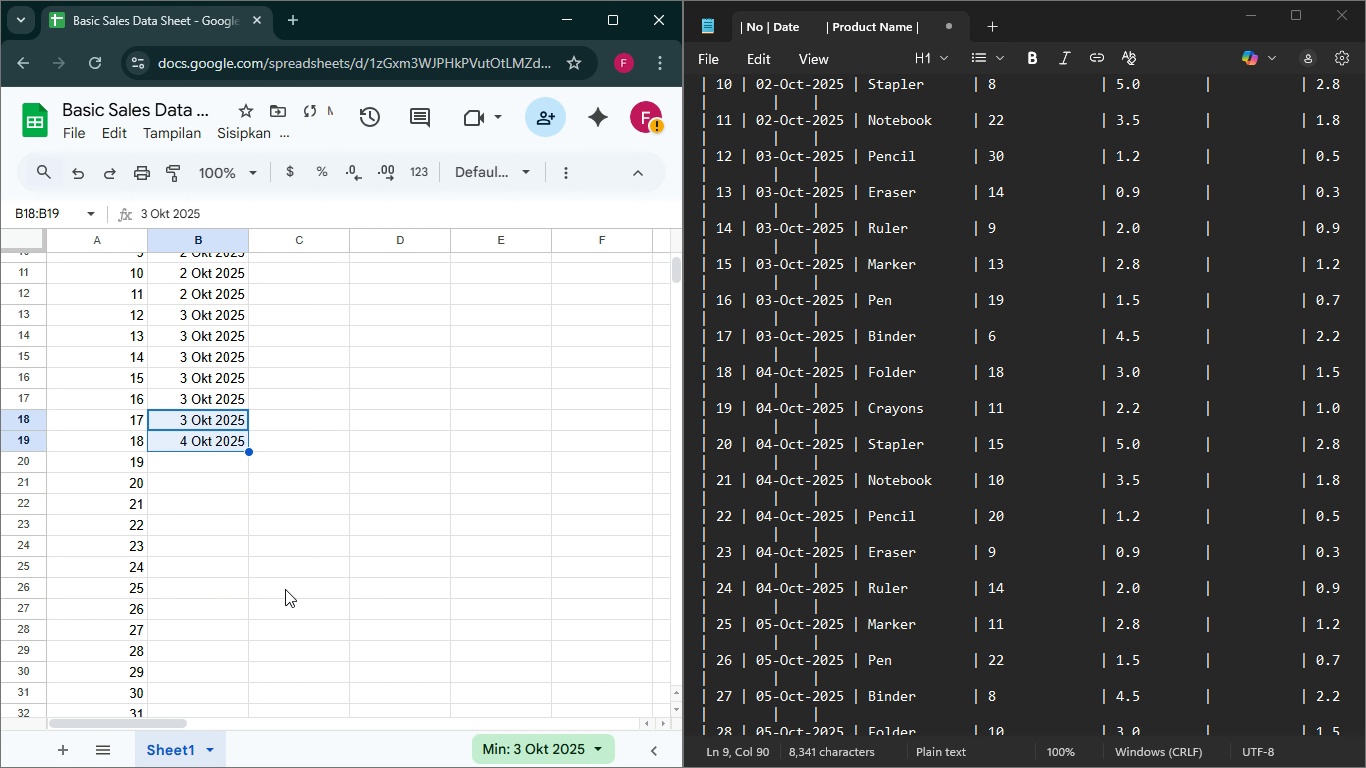 
scroll: coordinate [328, 655], scroll_direction: down, amount: 2.0
 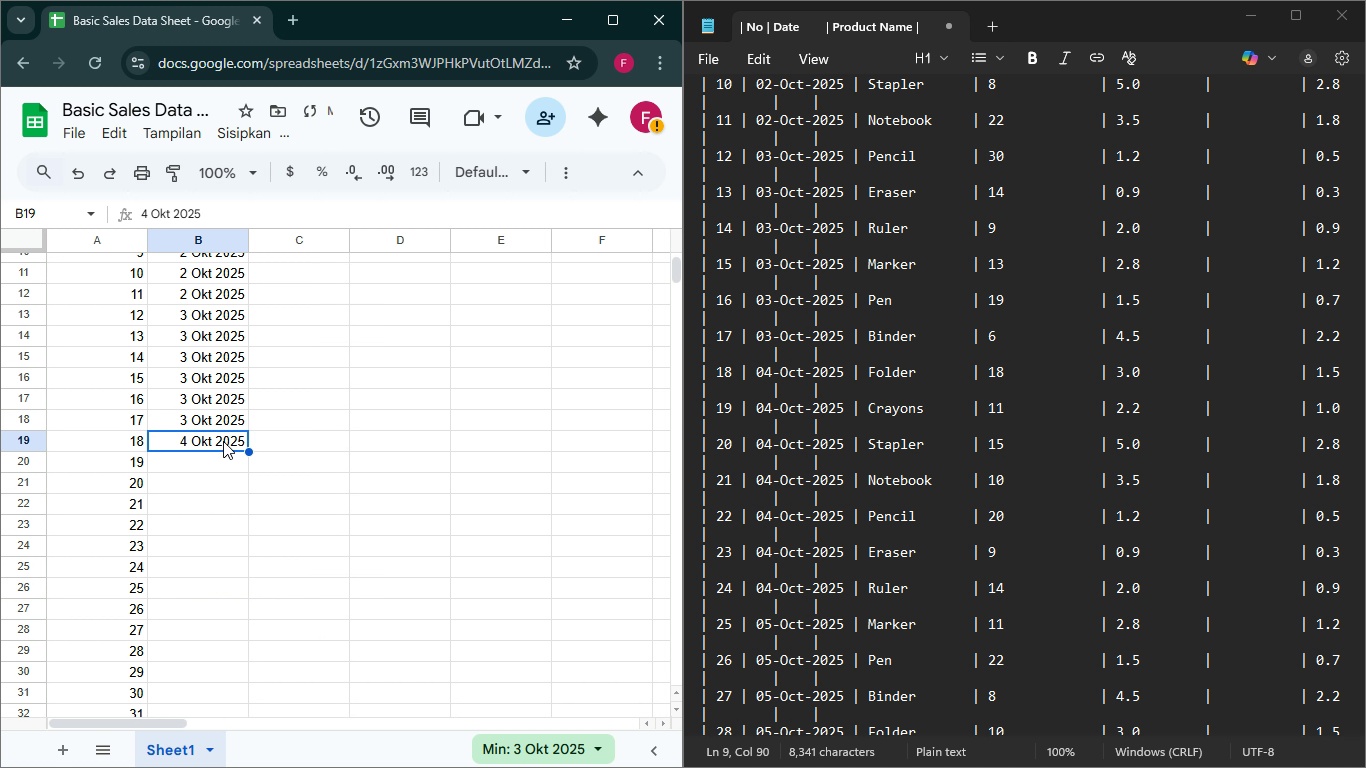 
left_click([223, 441])
 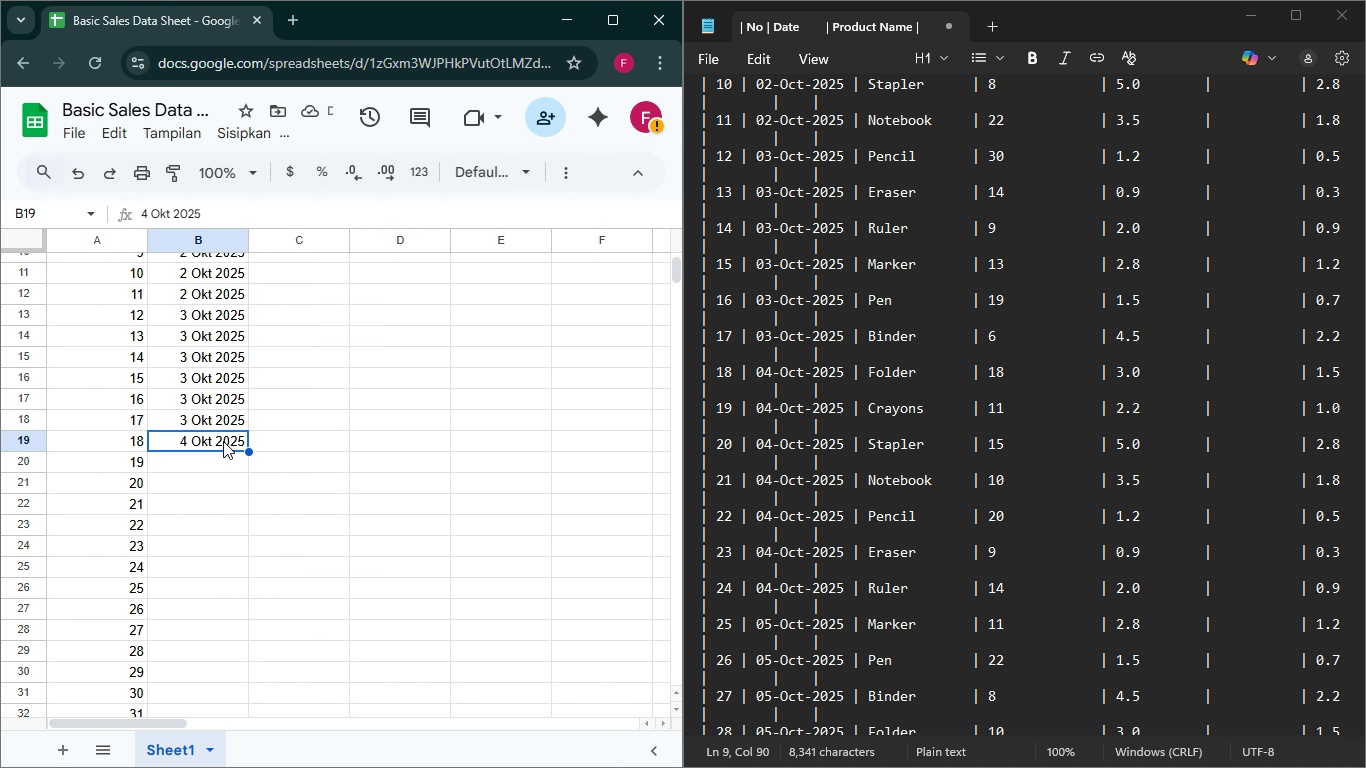 
key(Control+C)
 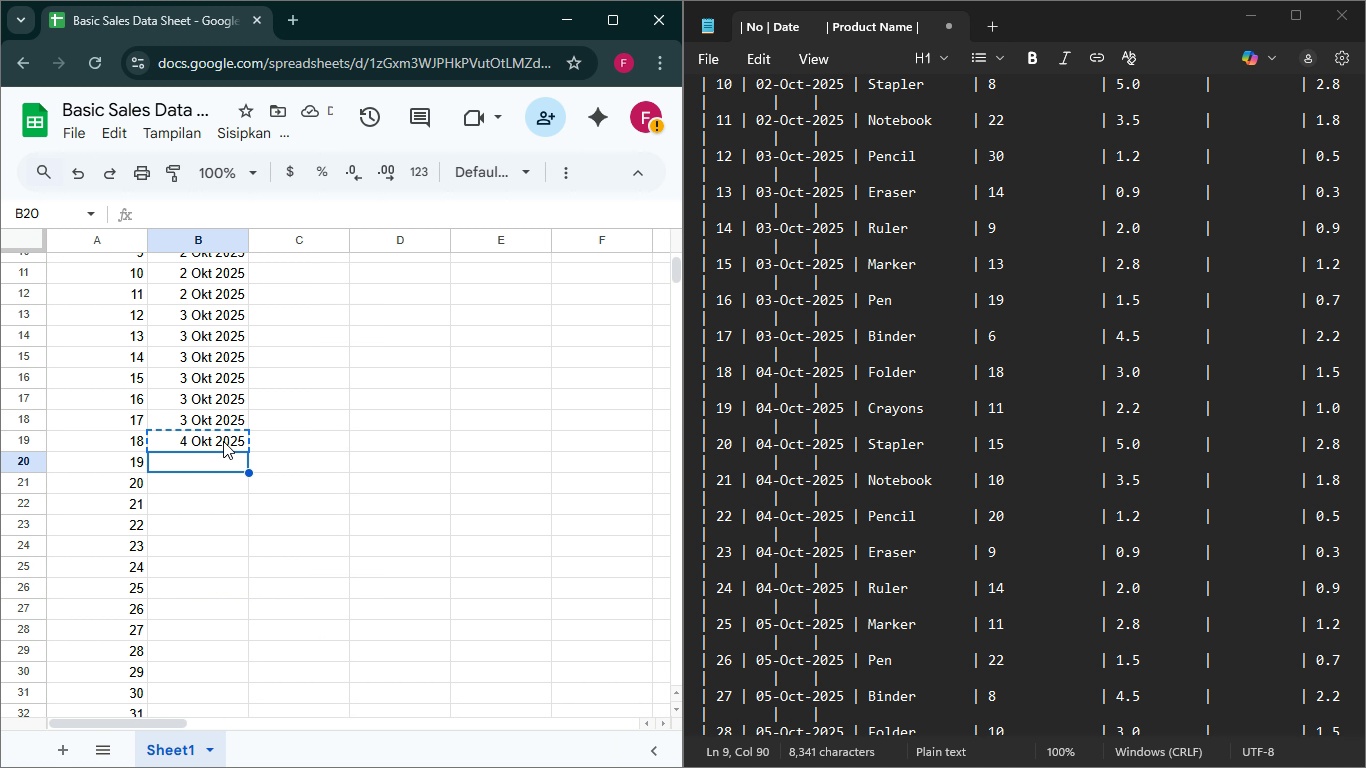 
key(ArrowDown)
 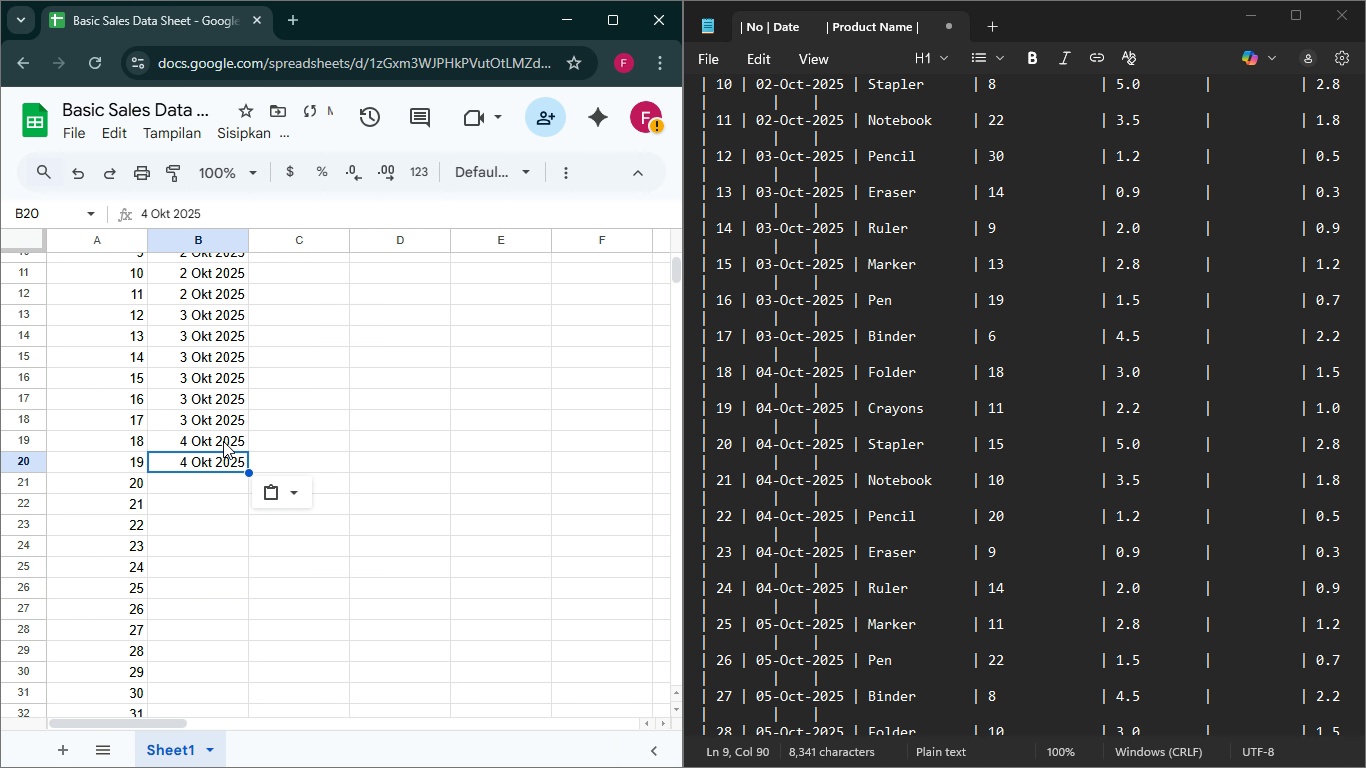 
key(Control+V)
 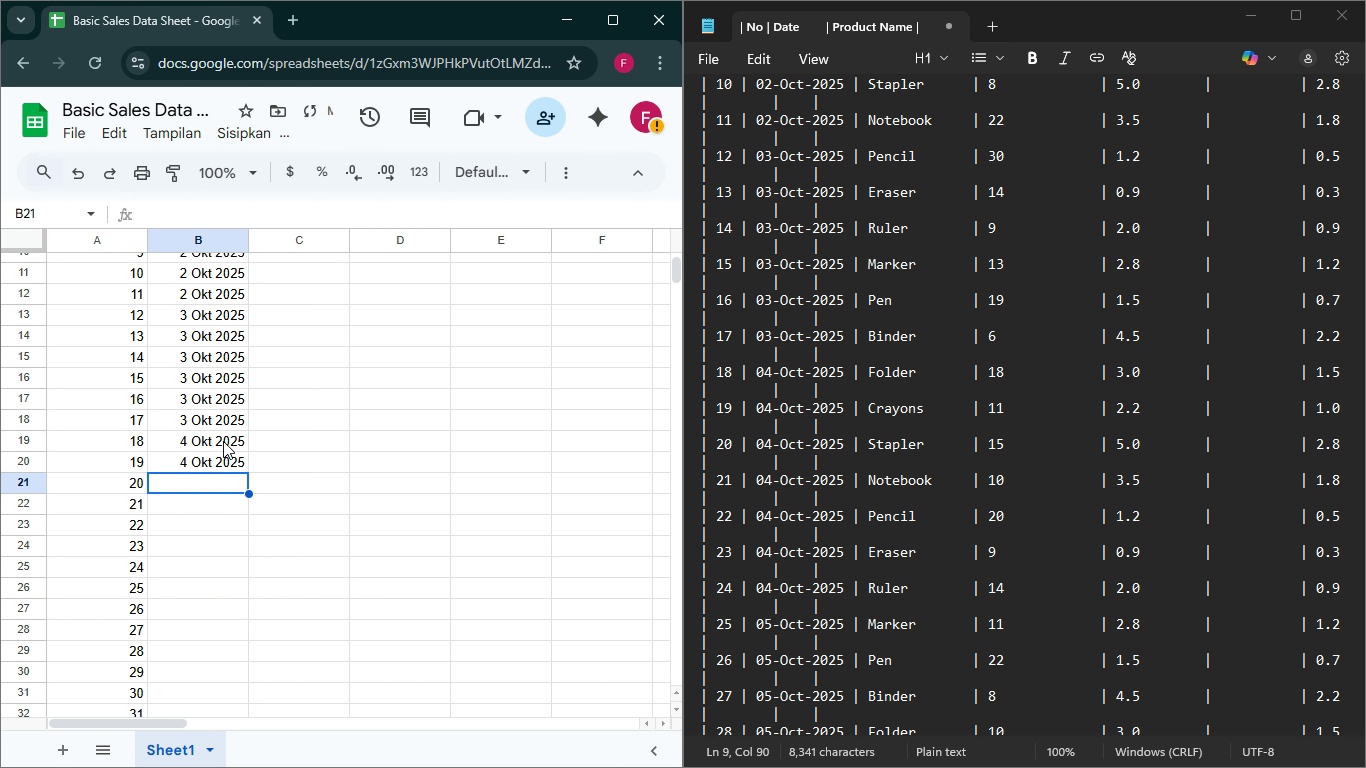 
key(ArrowDown)
 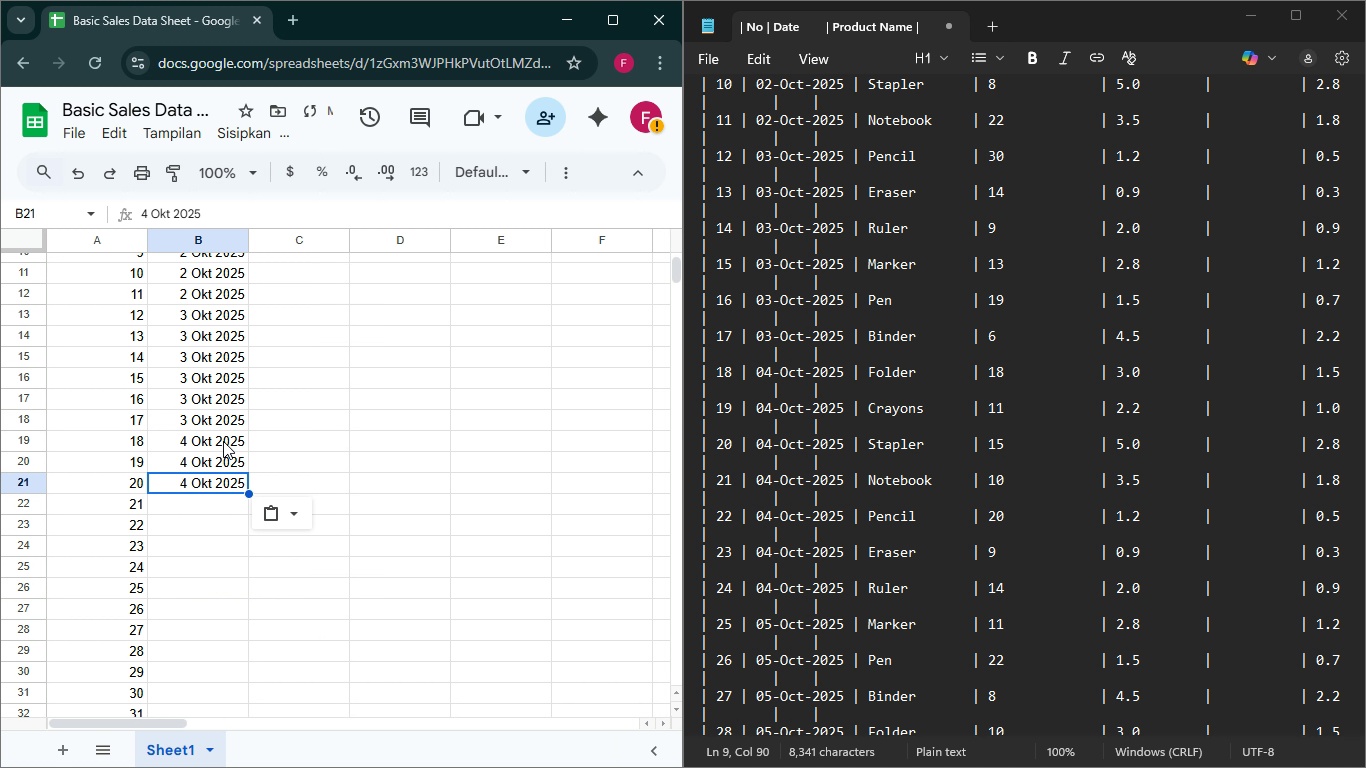 
key(Control+V)
 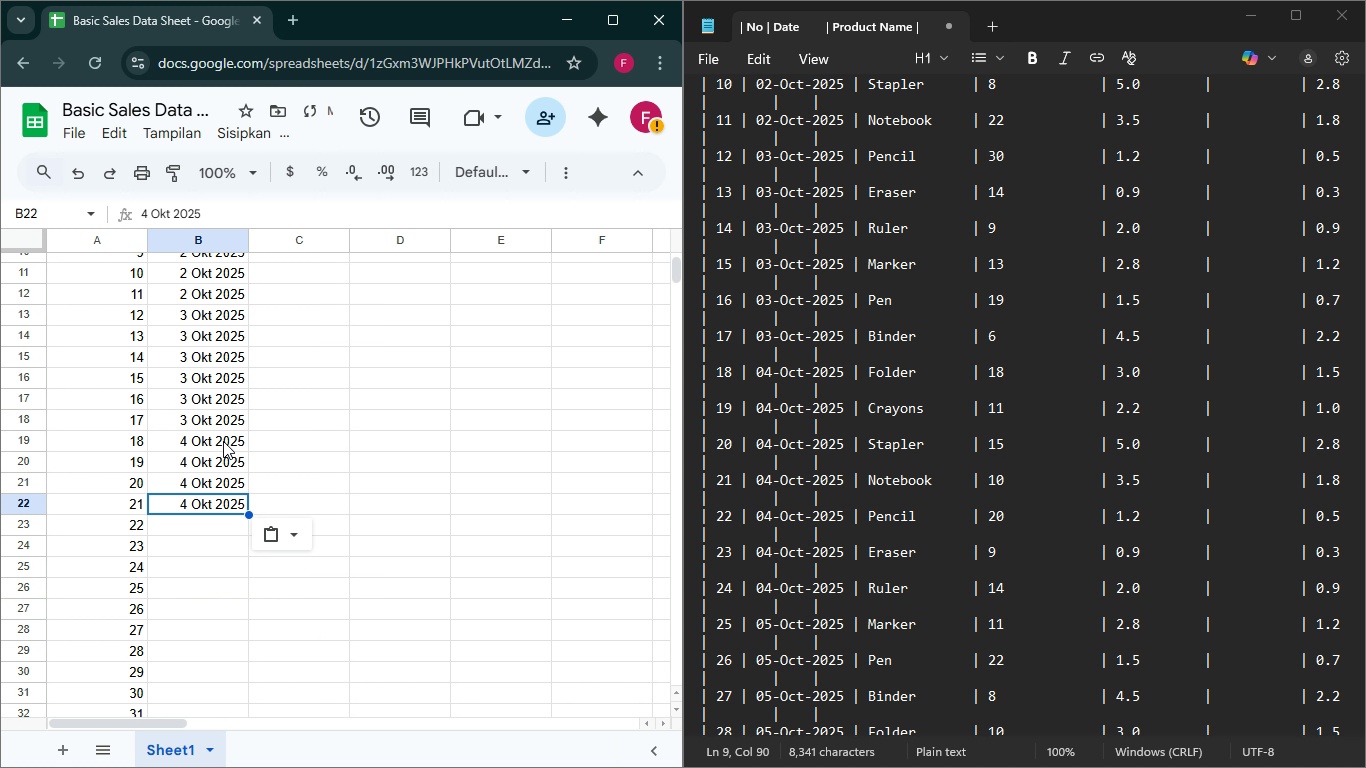 
key(ArrowDown)
 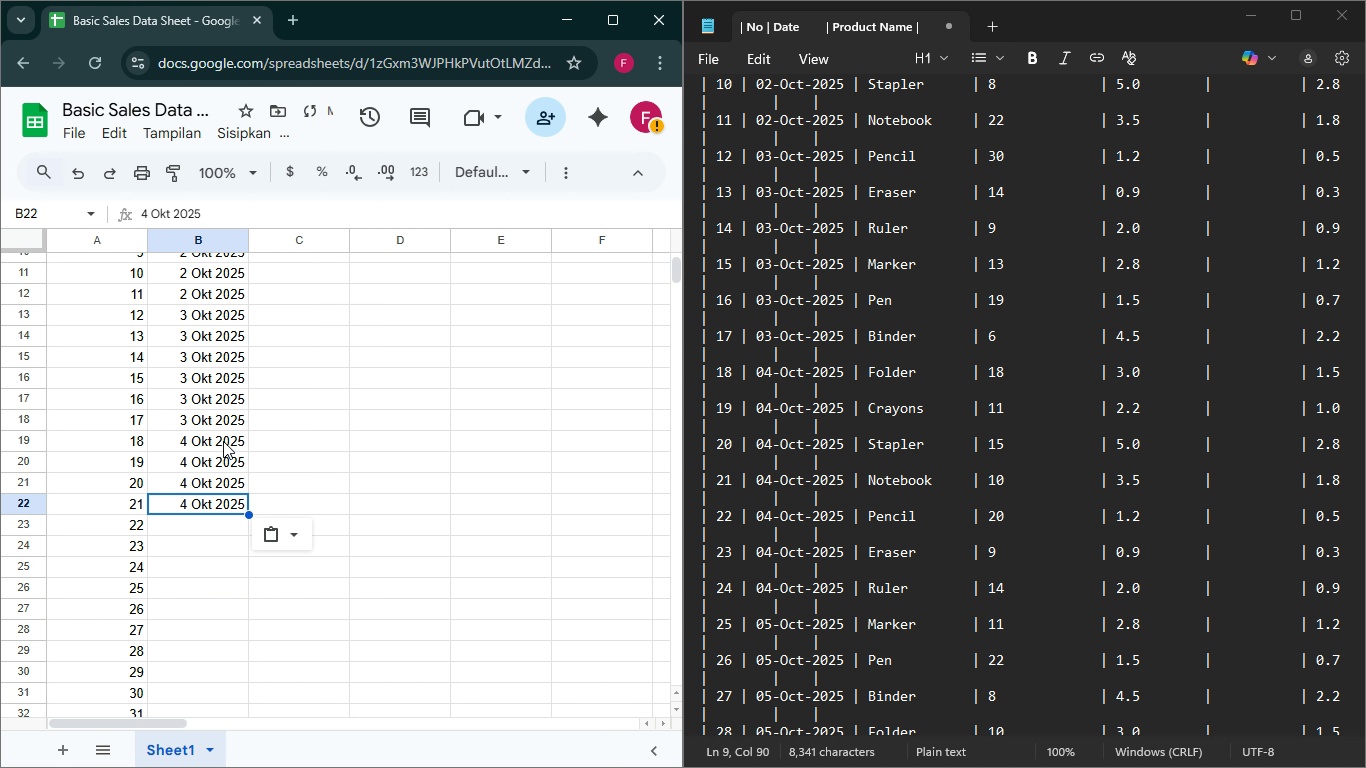 
key(Control+V)
 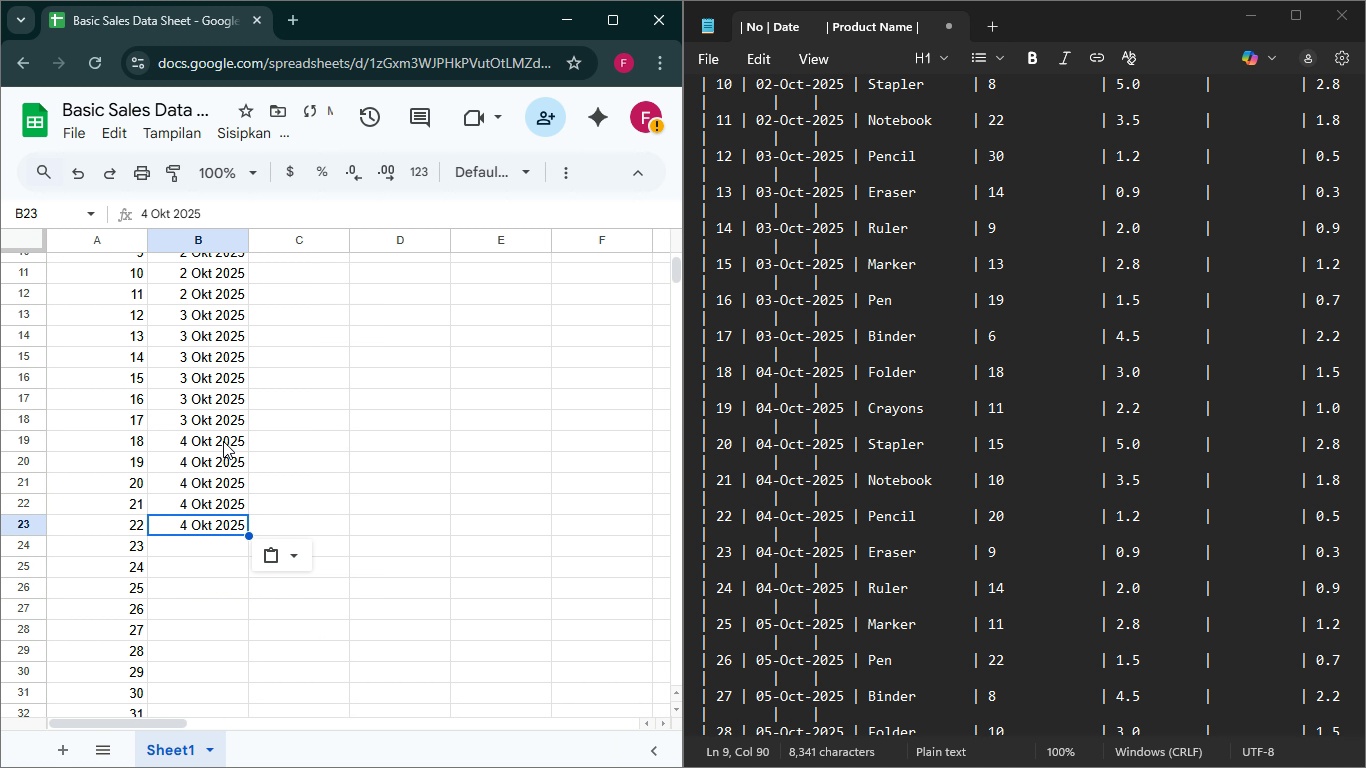 
key(ArrowDown)
 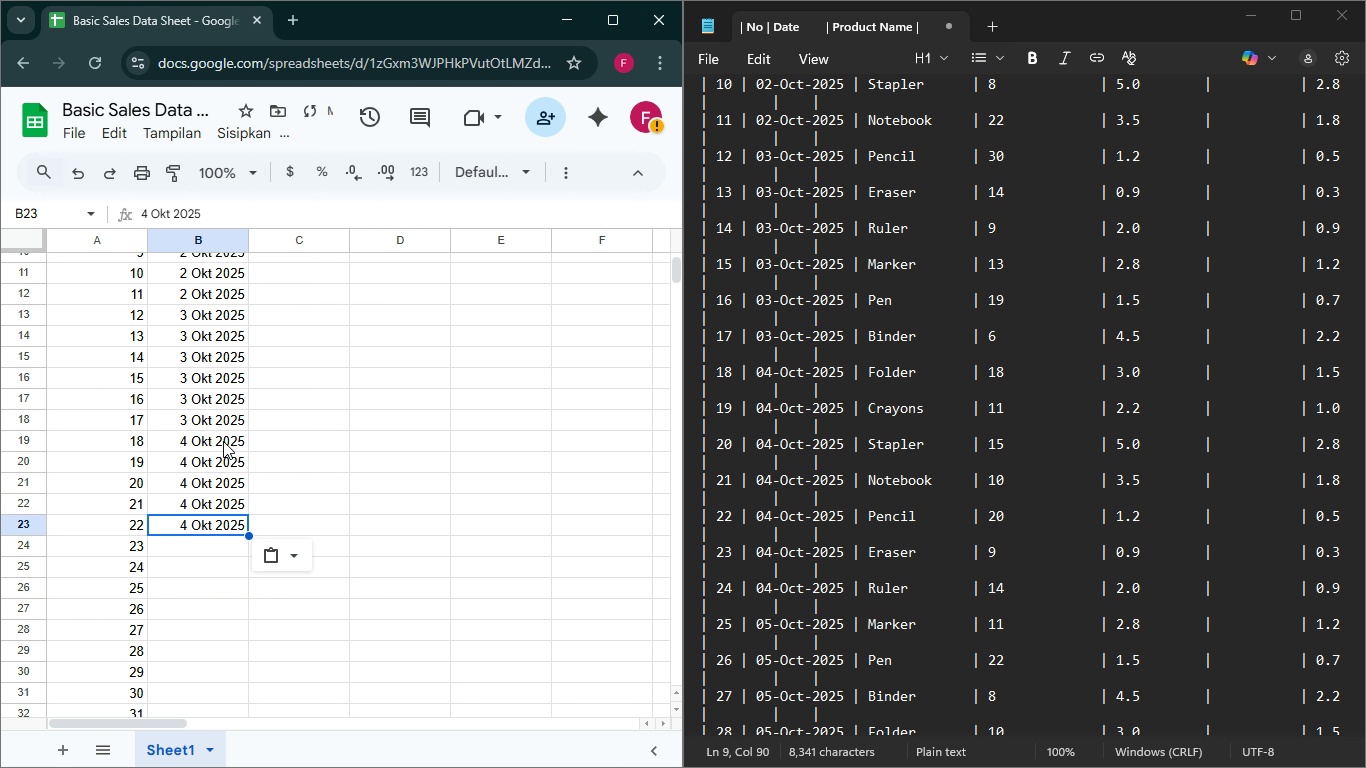 
key(Control+V)
 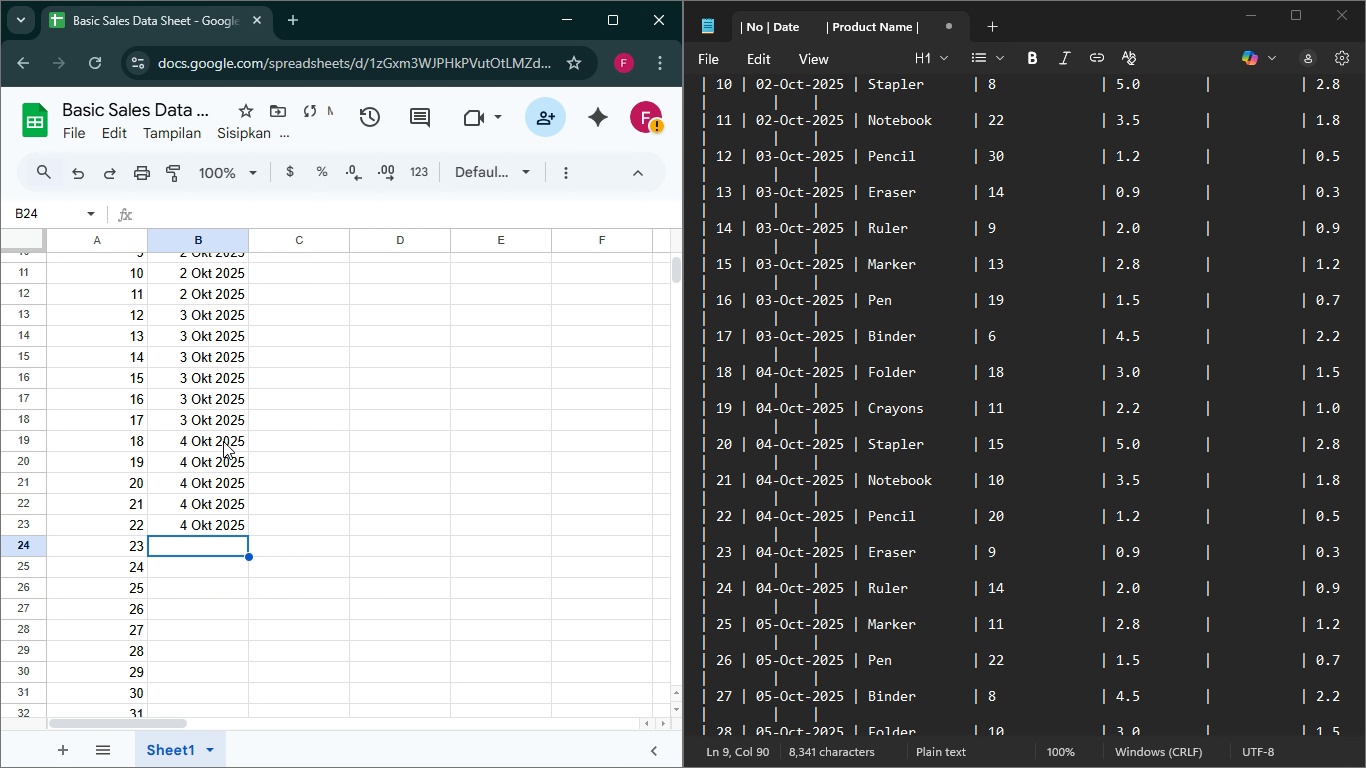 
key(ArrowDown)
 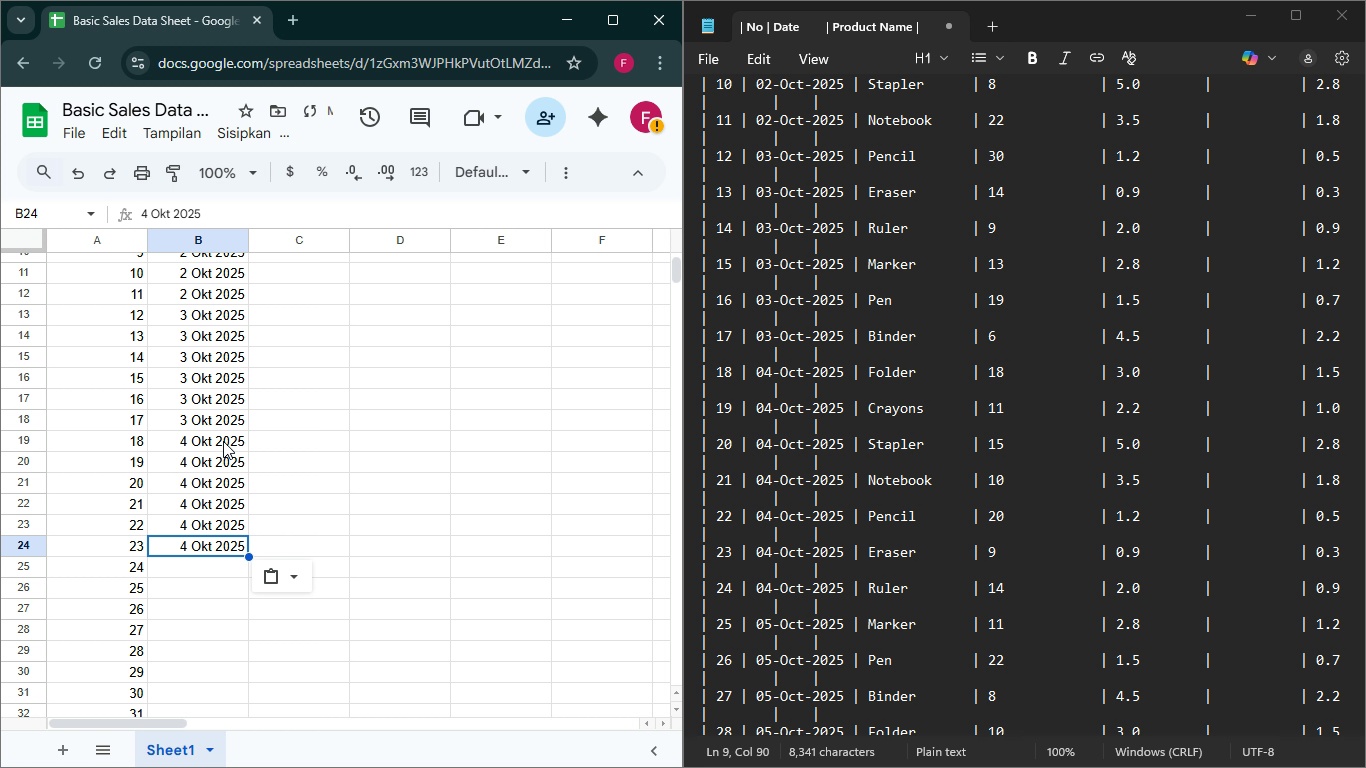 
key(Control+V)
 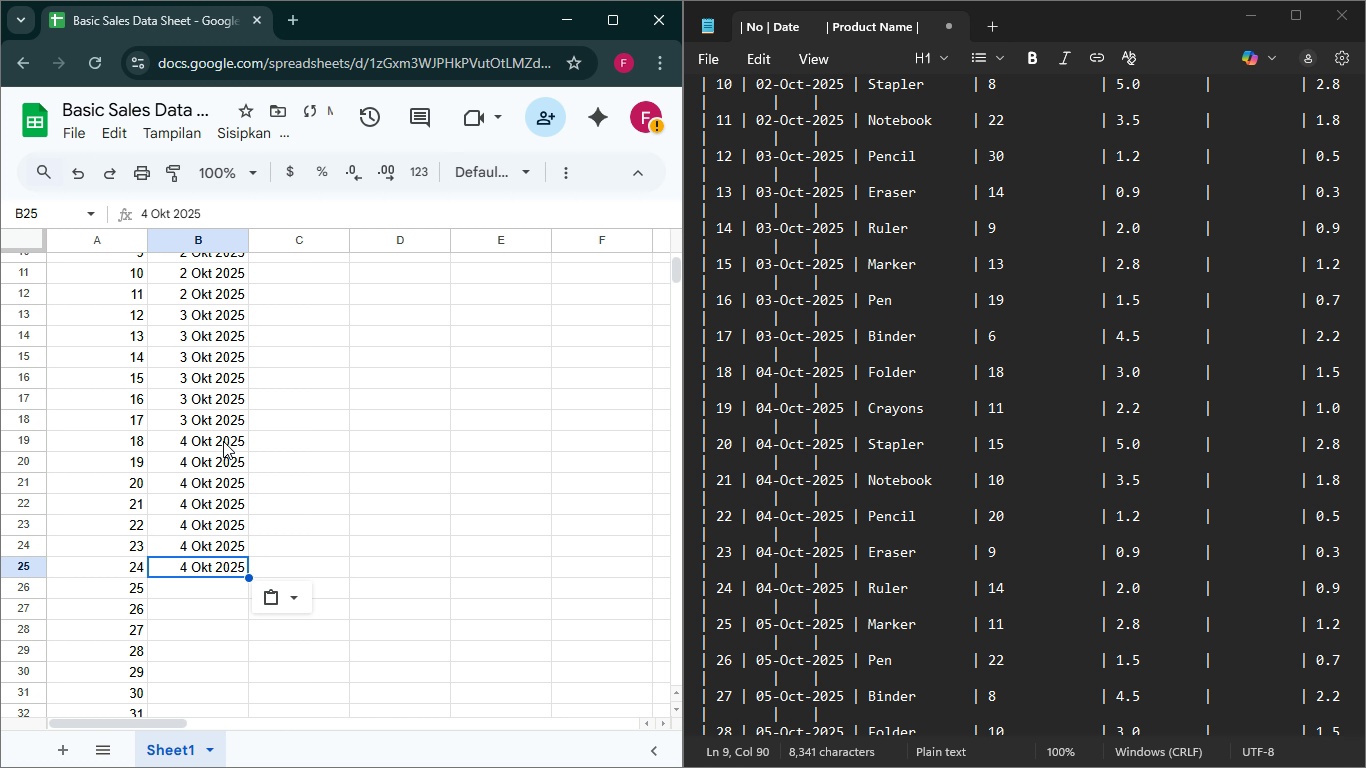 
key(ArrowDown)
 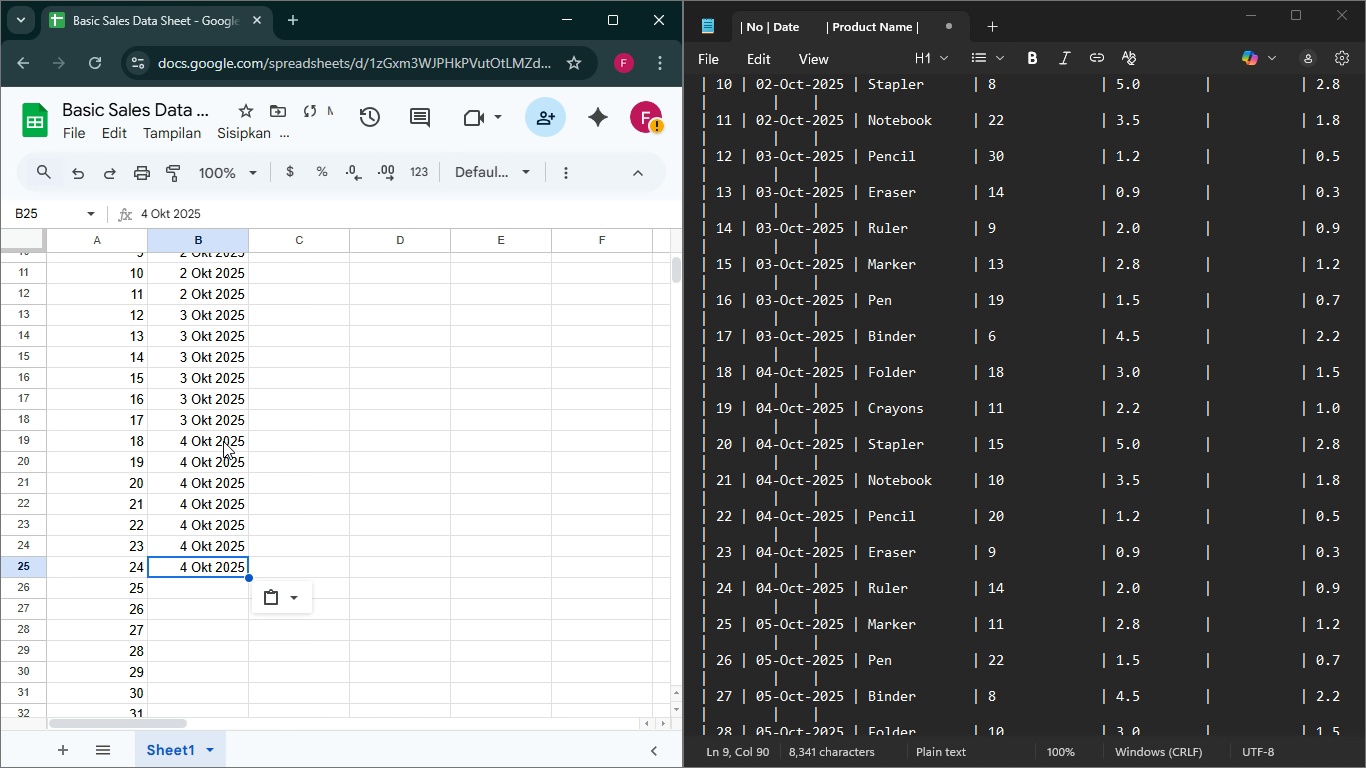 
key(Control+V)
 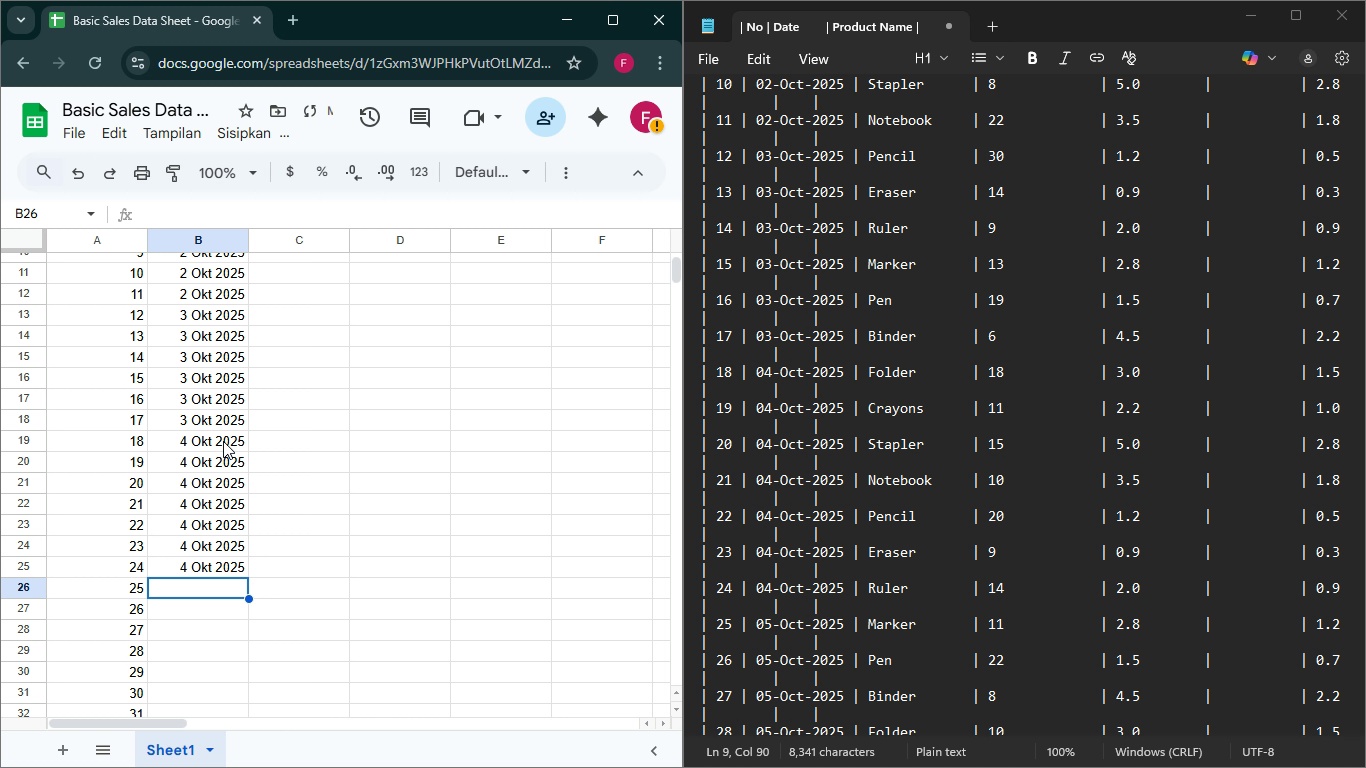 
key(ArrowDown)
 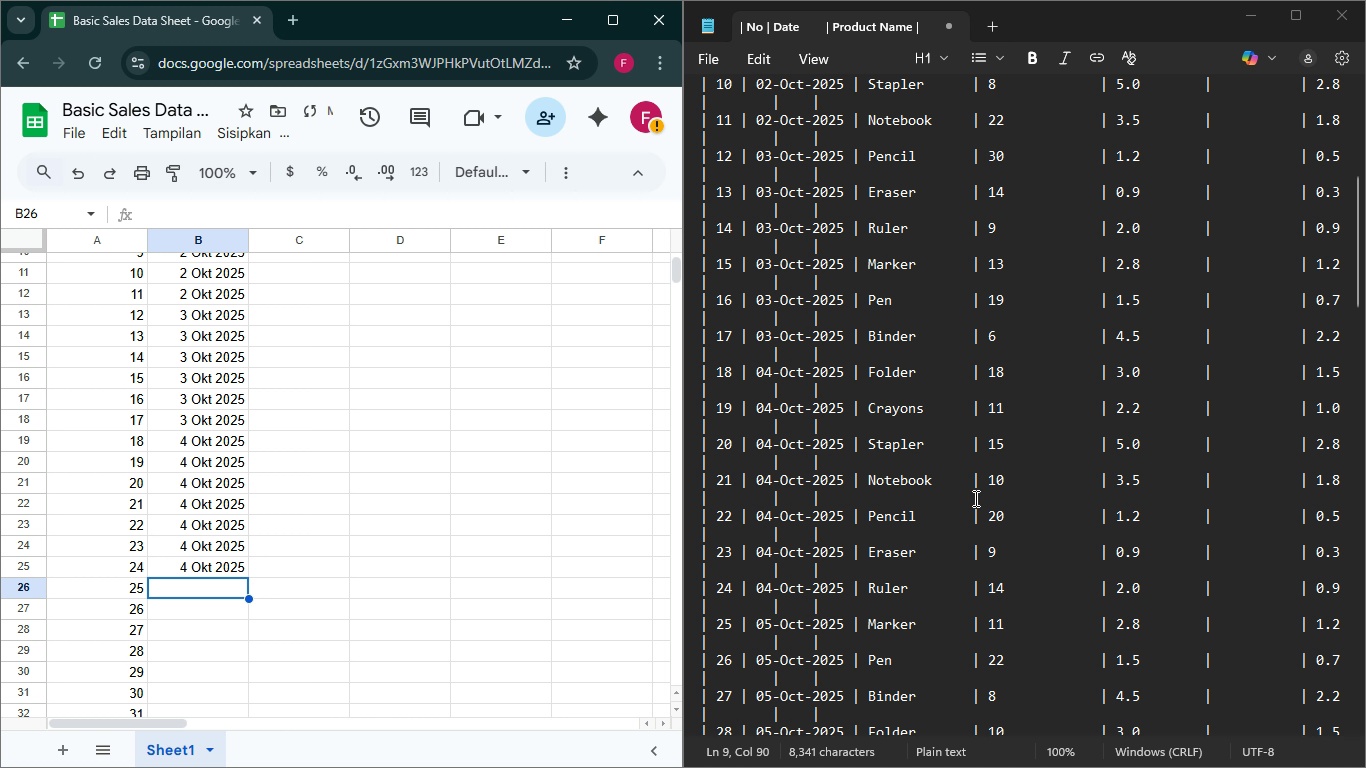 
scroll: coordinate [978, 532], scroll_direction: down, amount: 3.0
 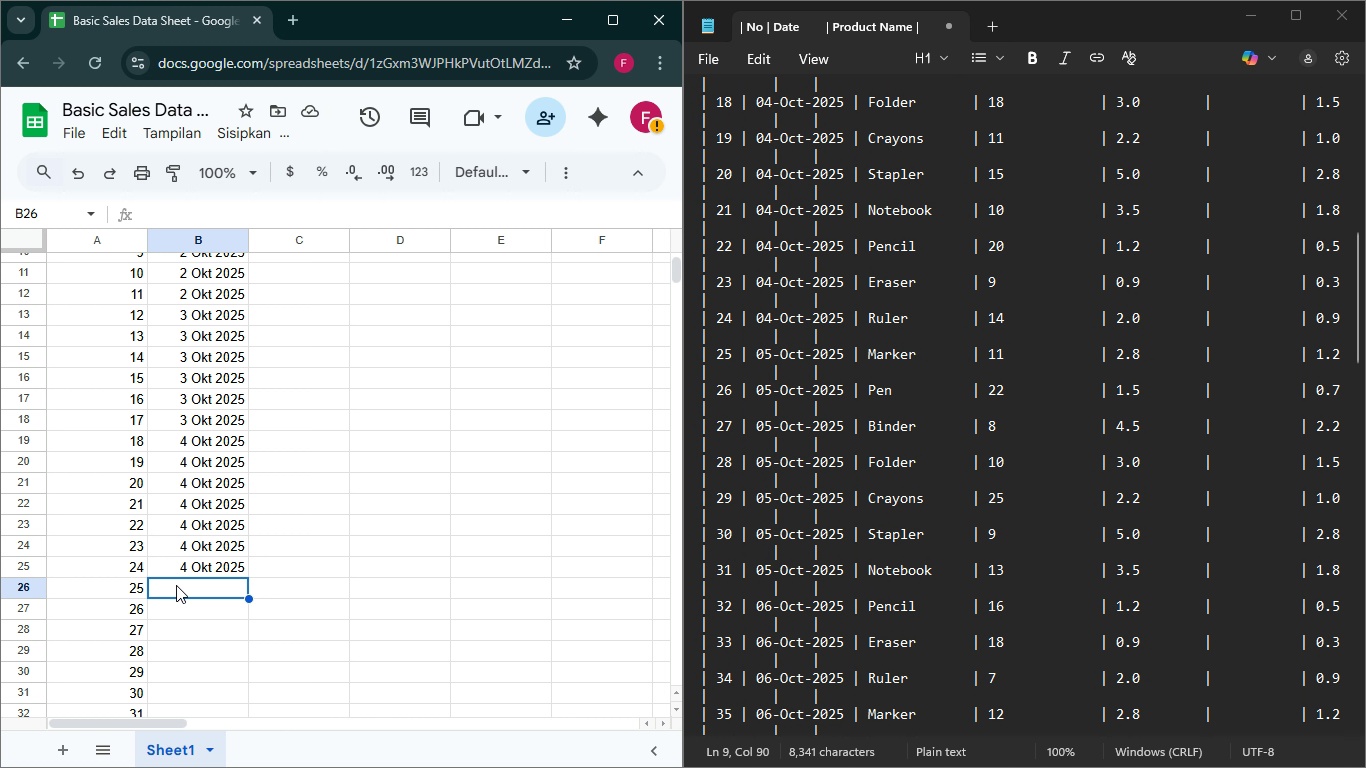 
left_click([218, 569])
 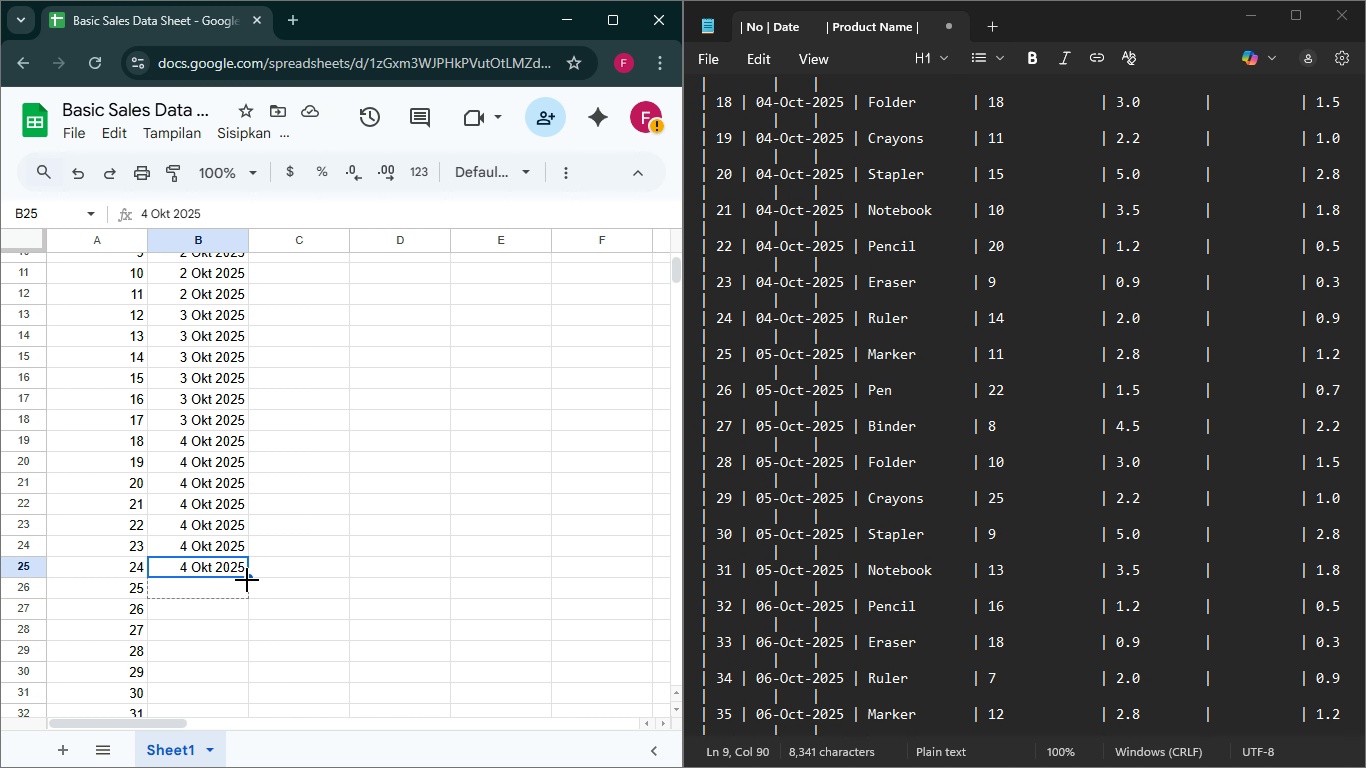 
left_click_drag(start_coordinate=[247, 576], to_coordinate=[246, 590])
 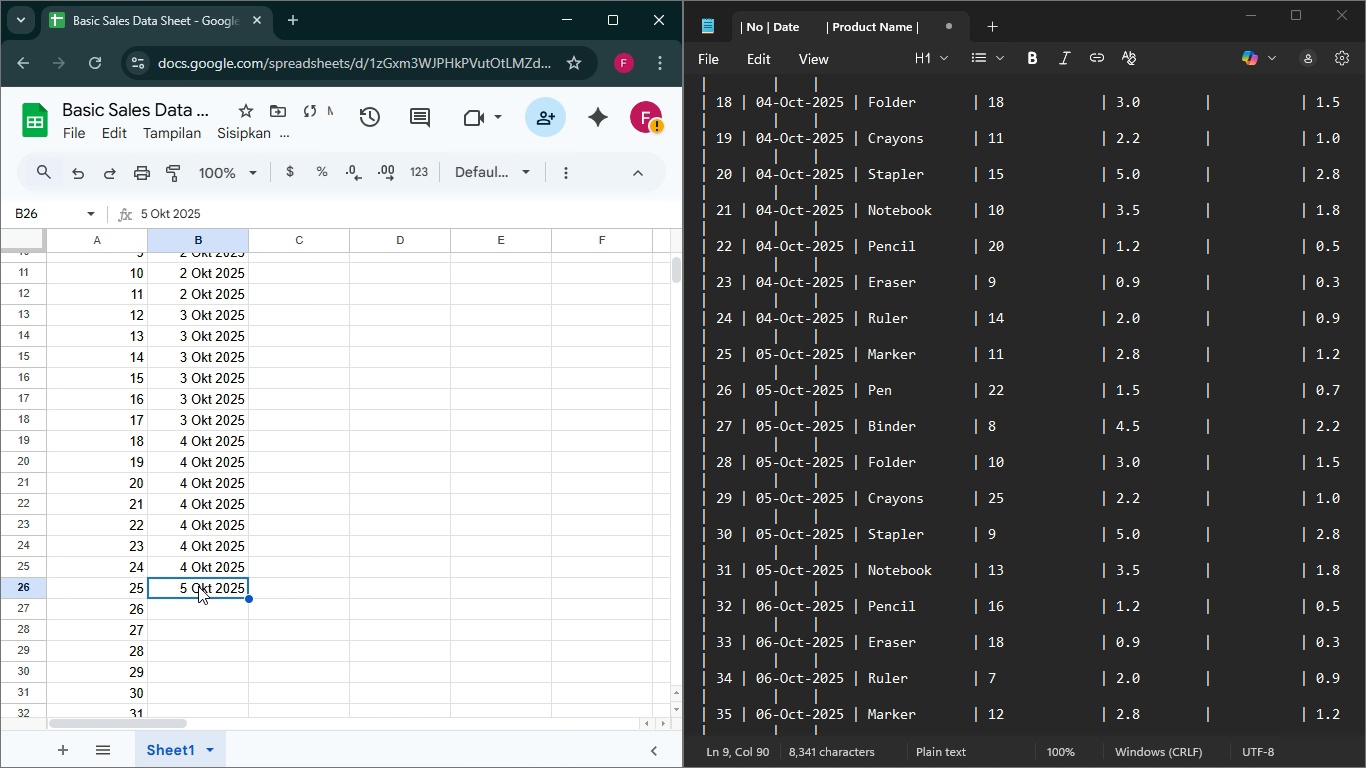 
left_click([200, 588])
 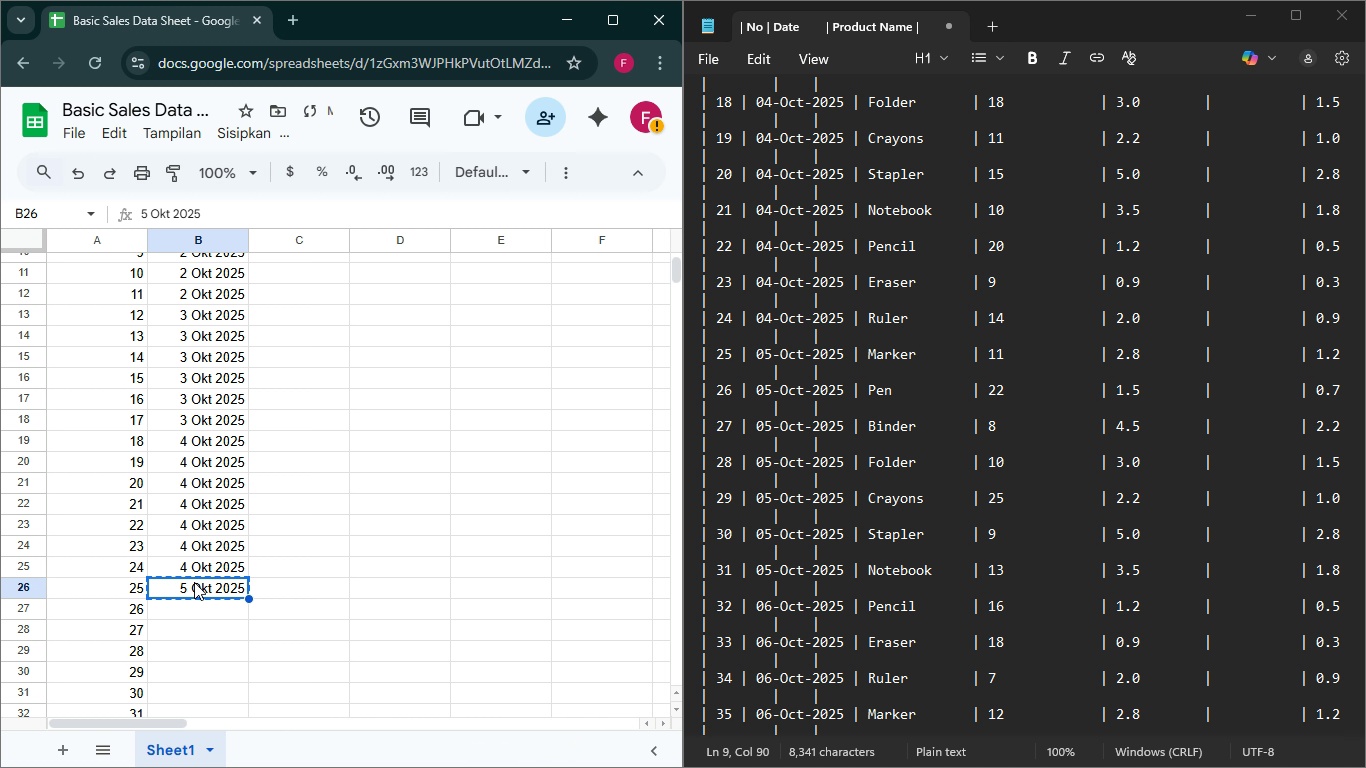 
key(Control+C)
 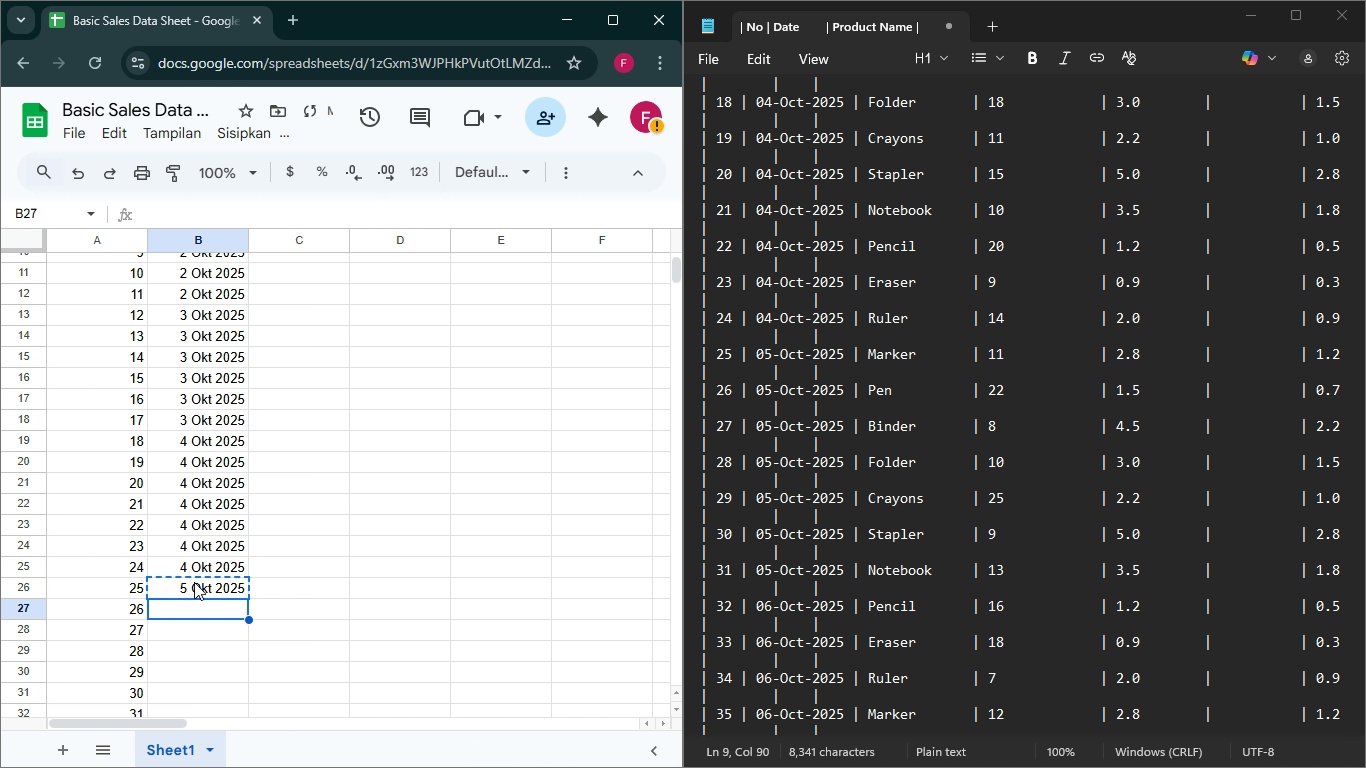 
key(ArrowDown)
 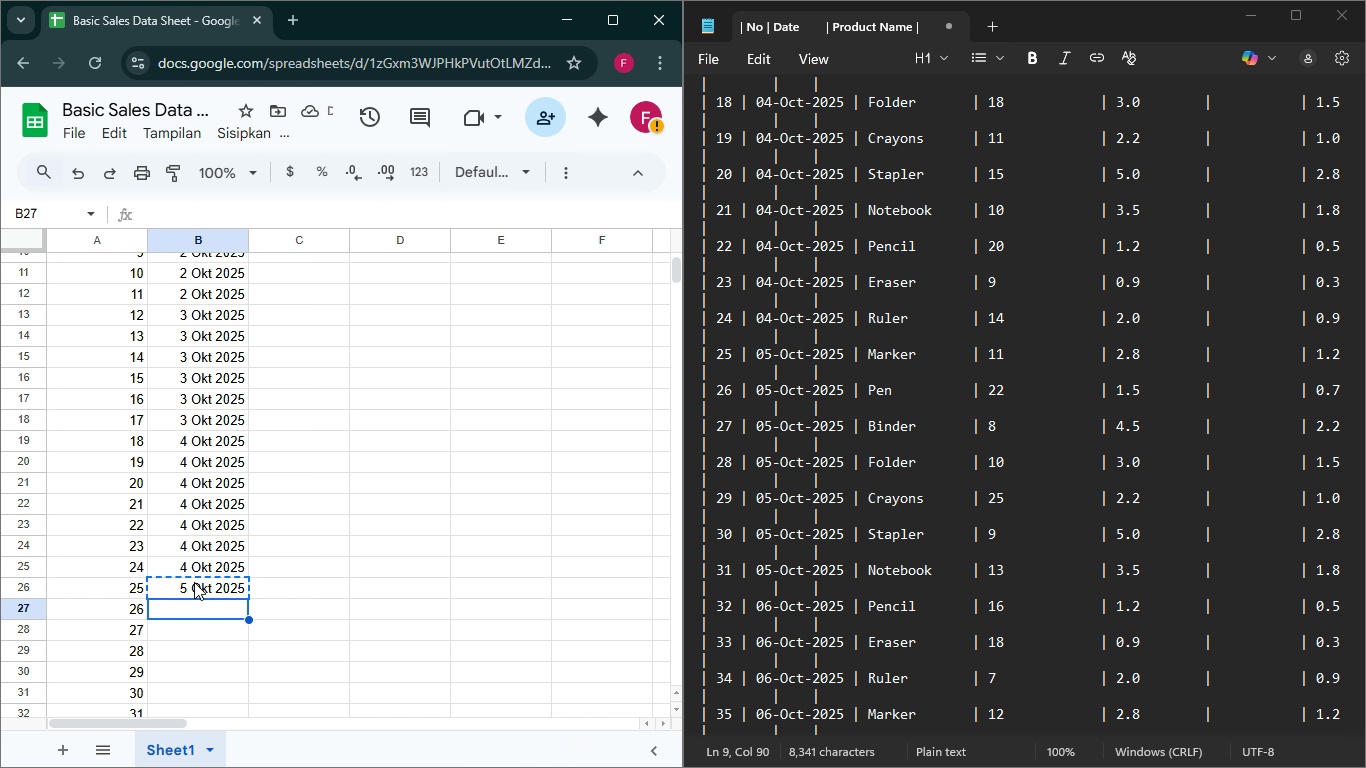 
key(Control+V)
 